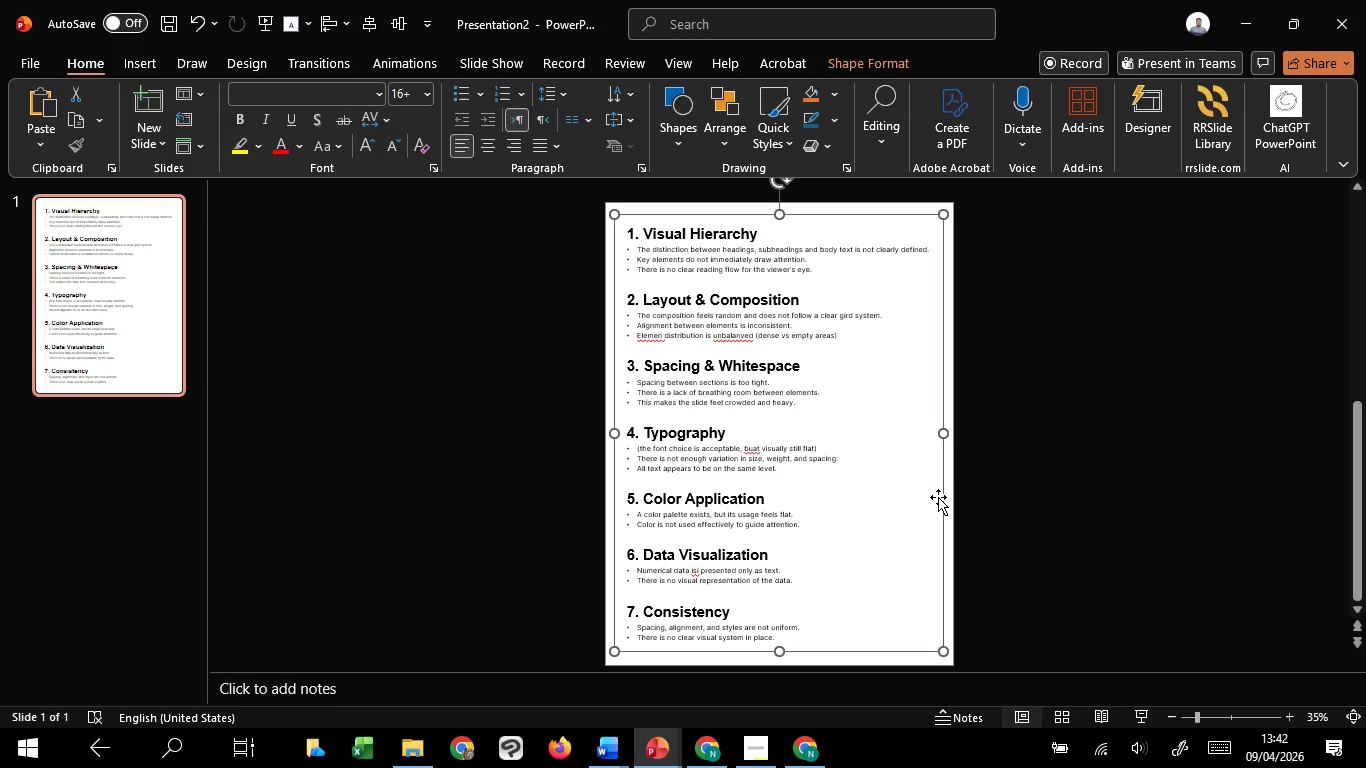 
left_click([1066, 457])
 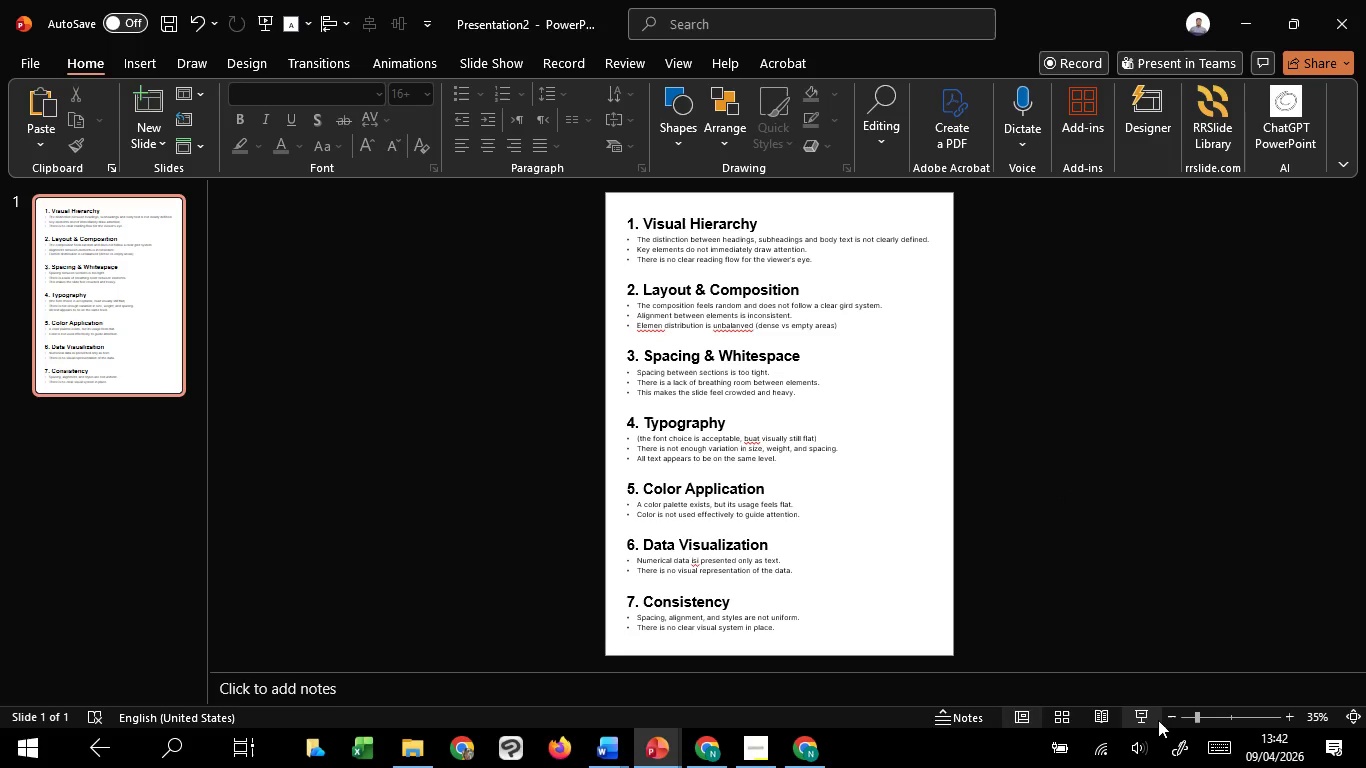 
left_click([1156, 721])
 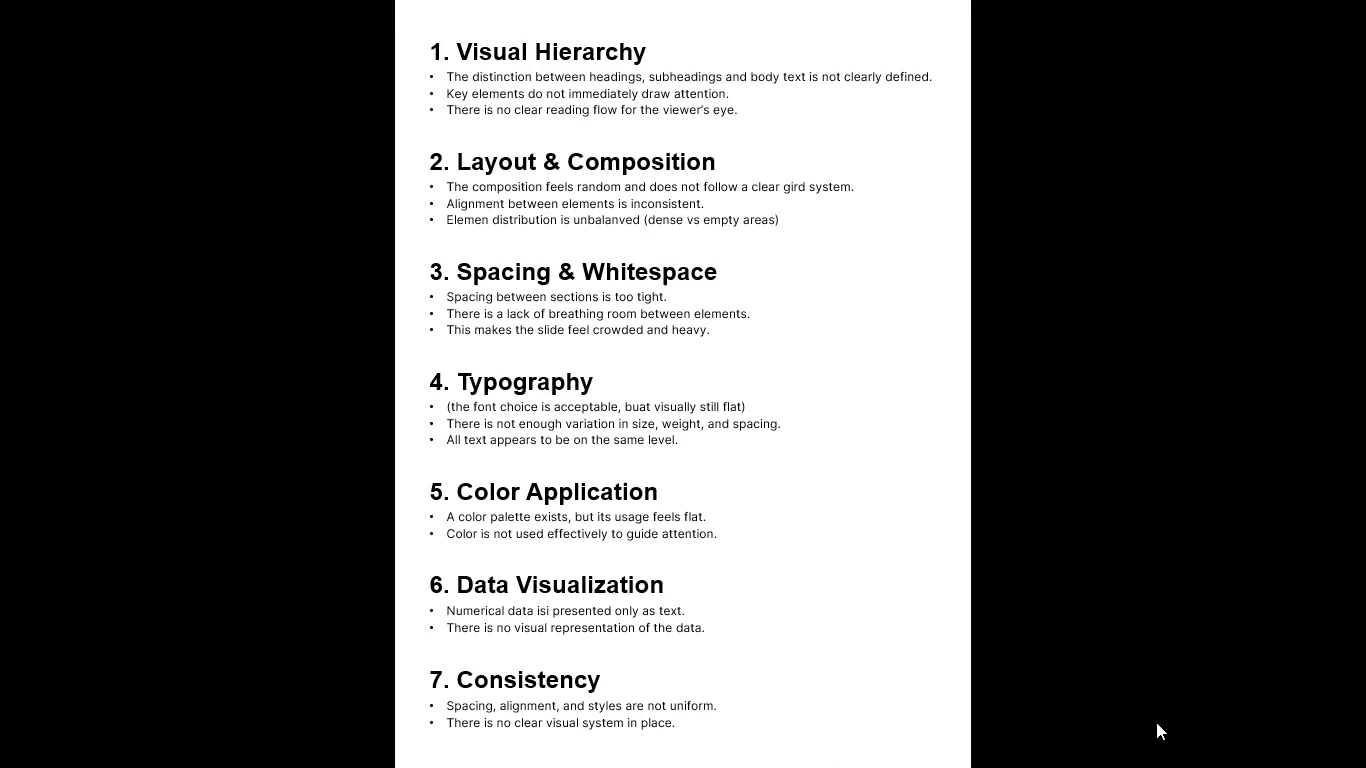 
wait(13.51)
 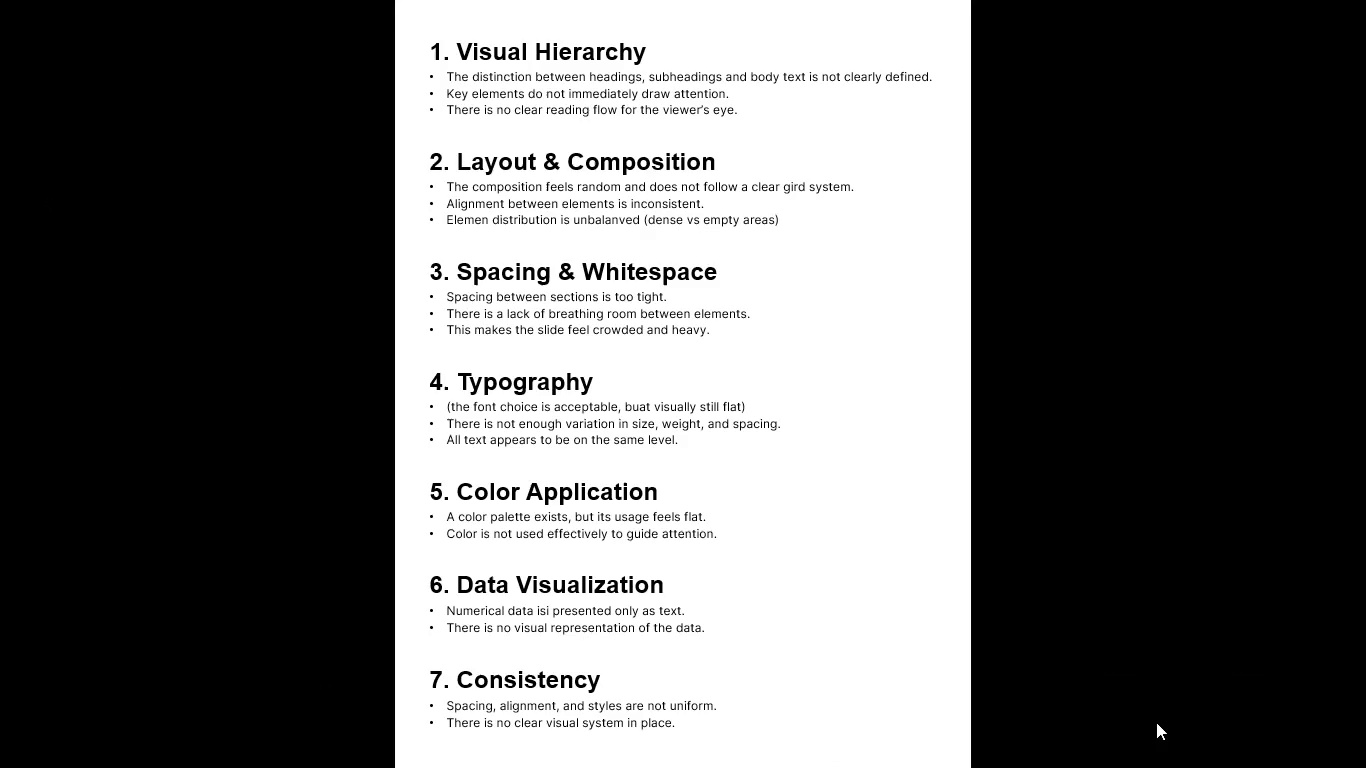 
key(Escape)
 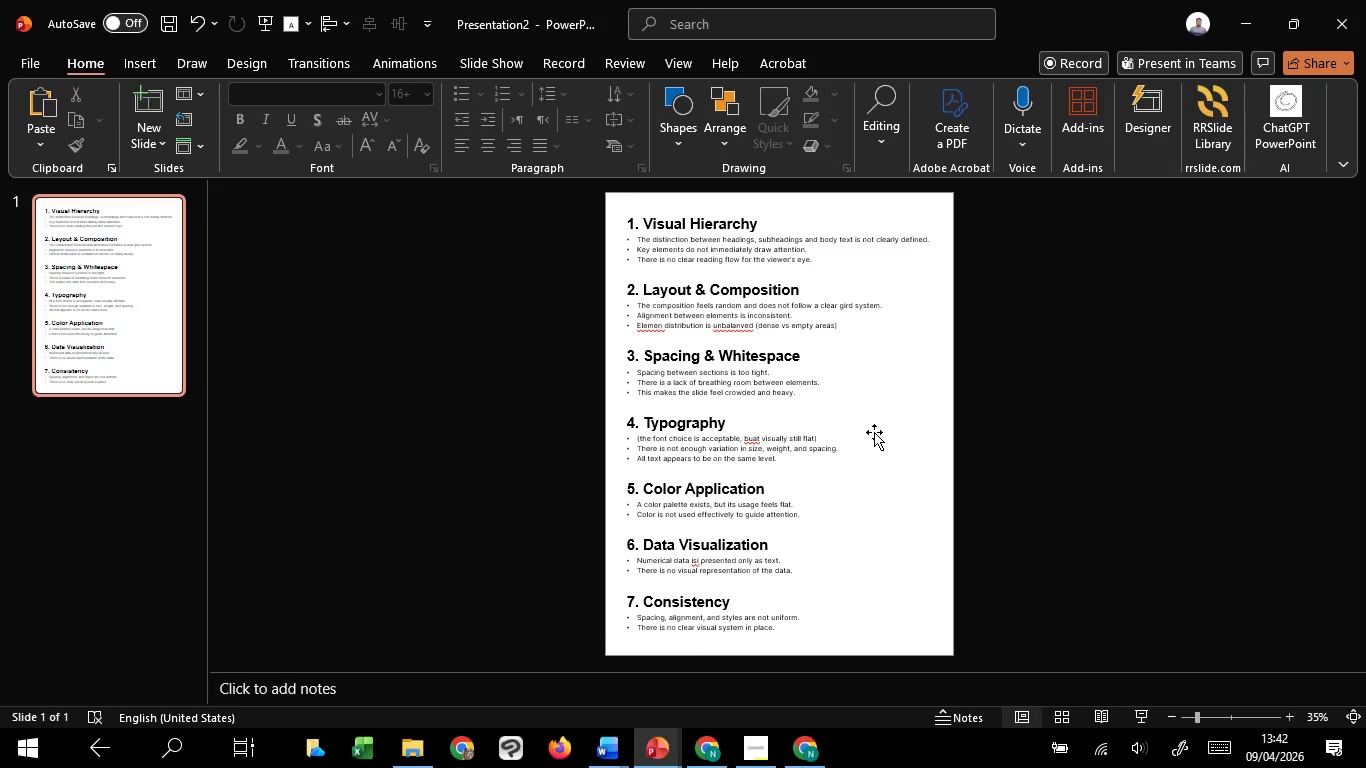 
left_click([874, 431])
 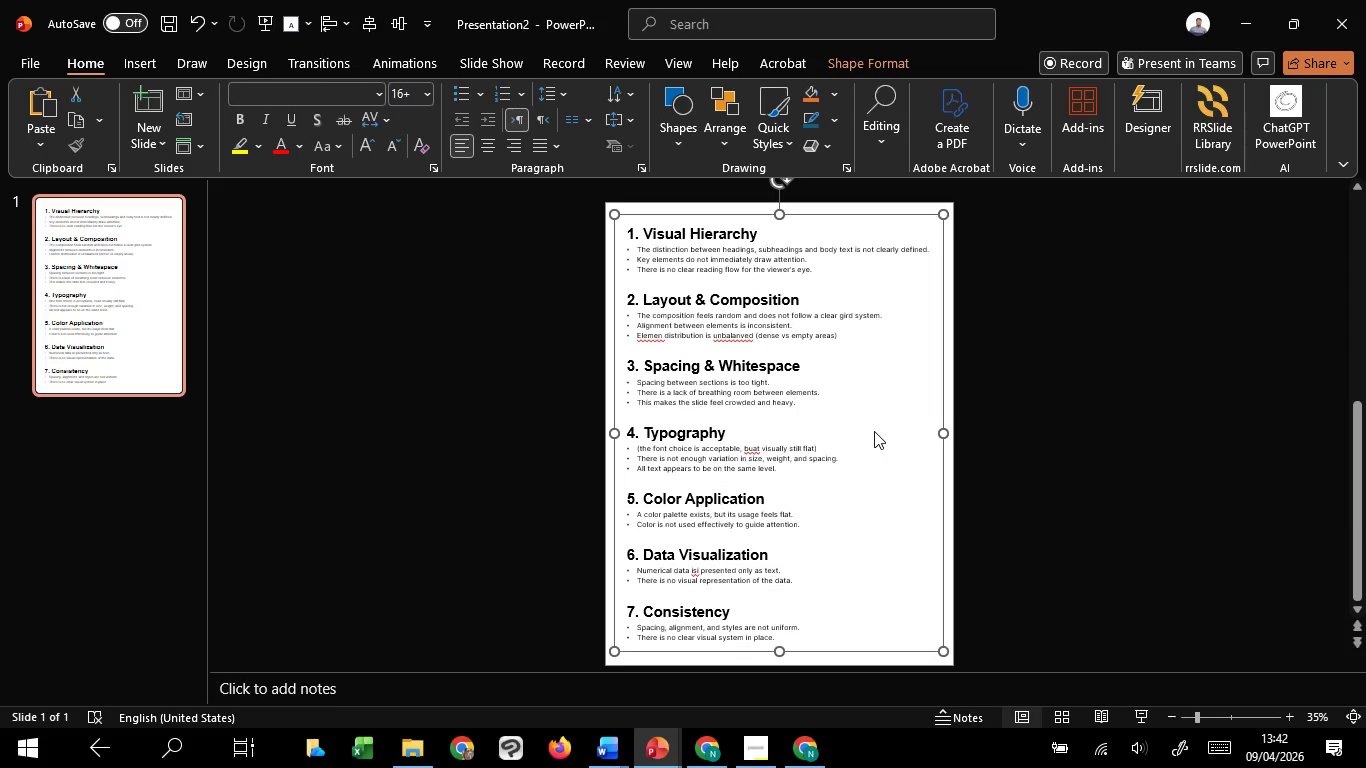 
key(Control+Shift+G)
 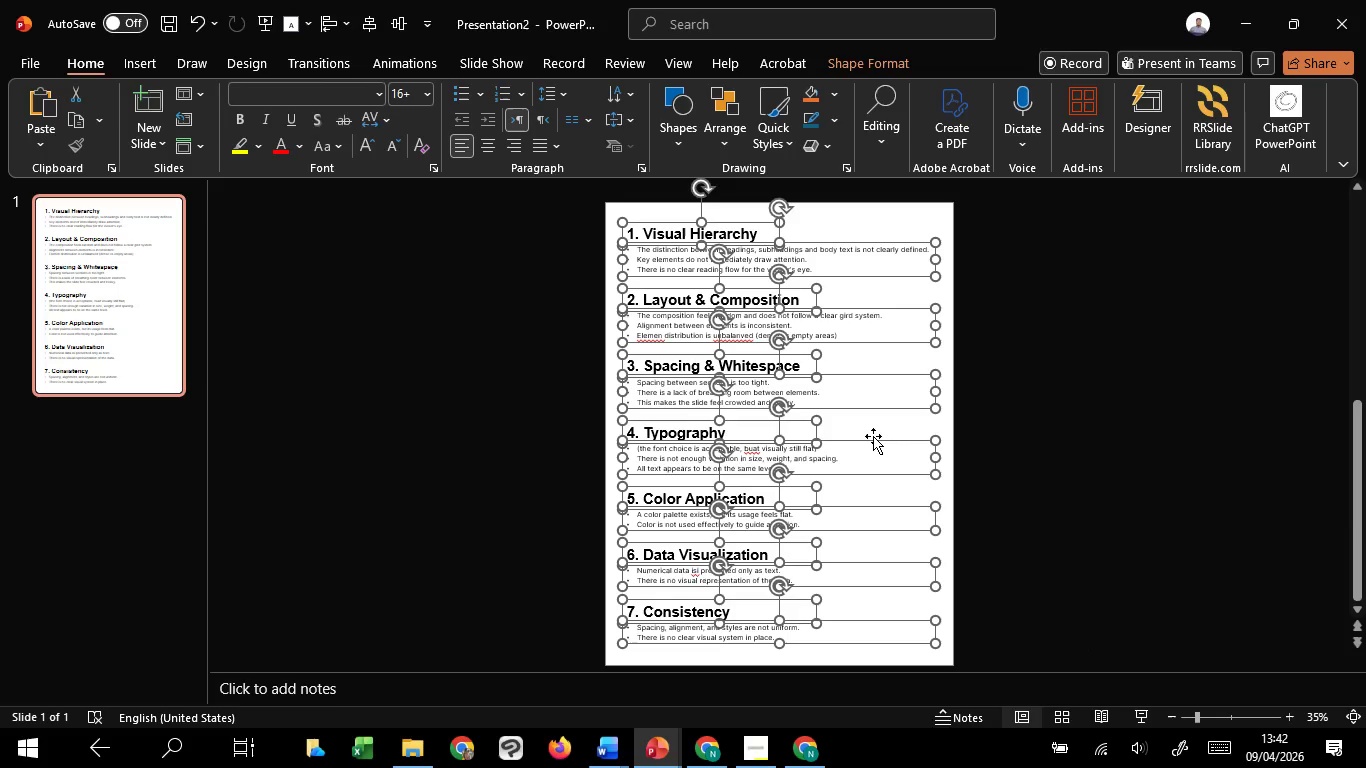 
wait(5.84)
 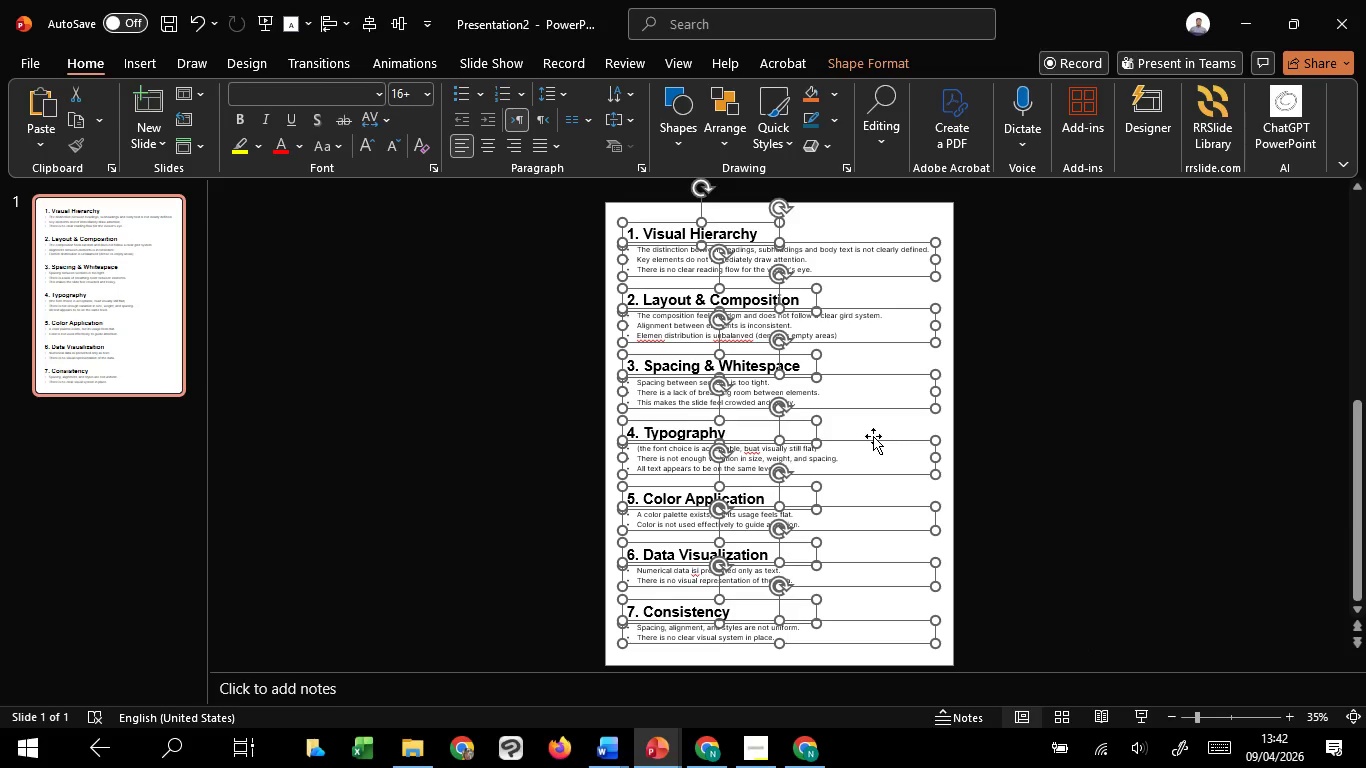 
key(Control+G)
 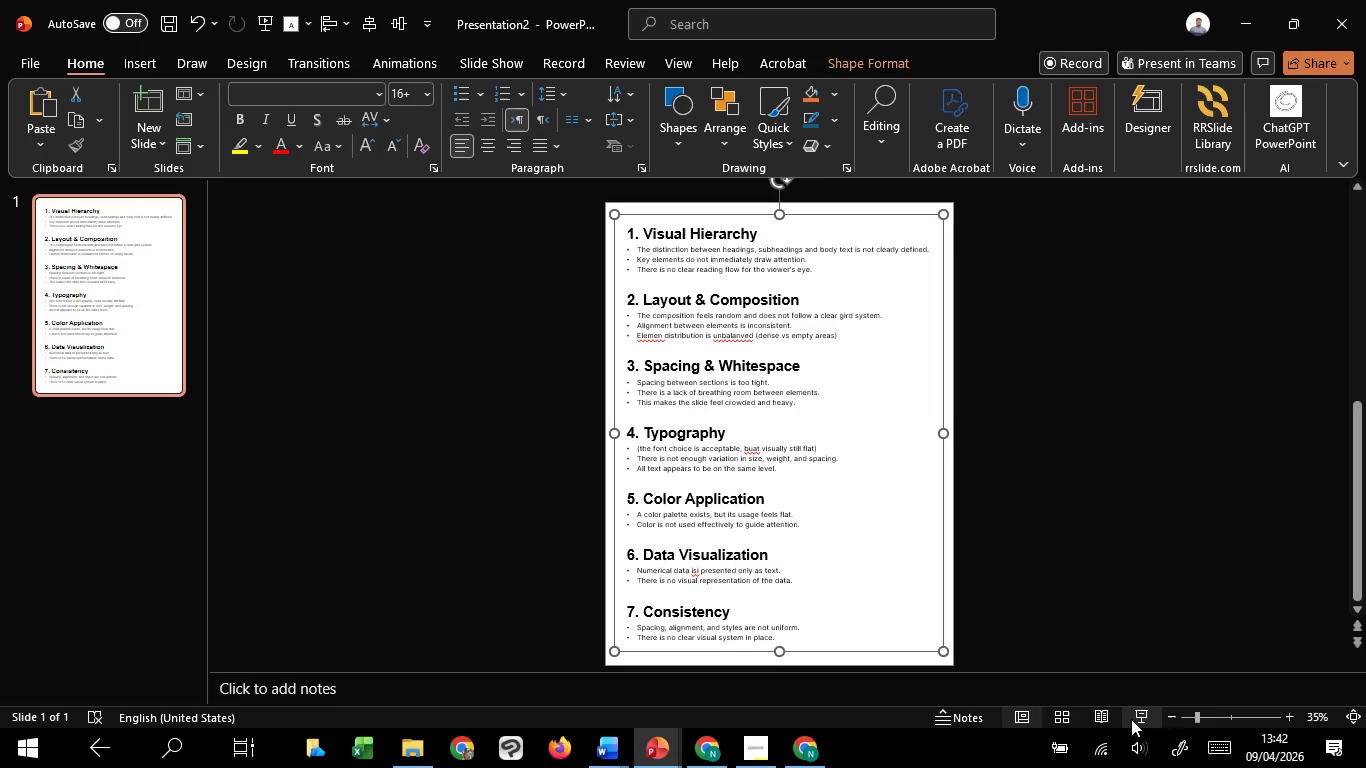 
left_click([1134, 723])
 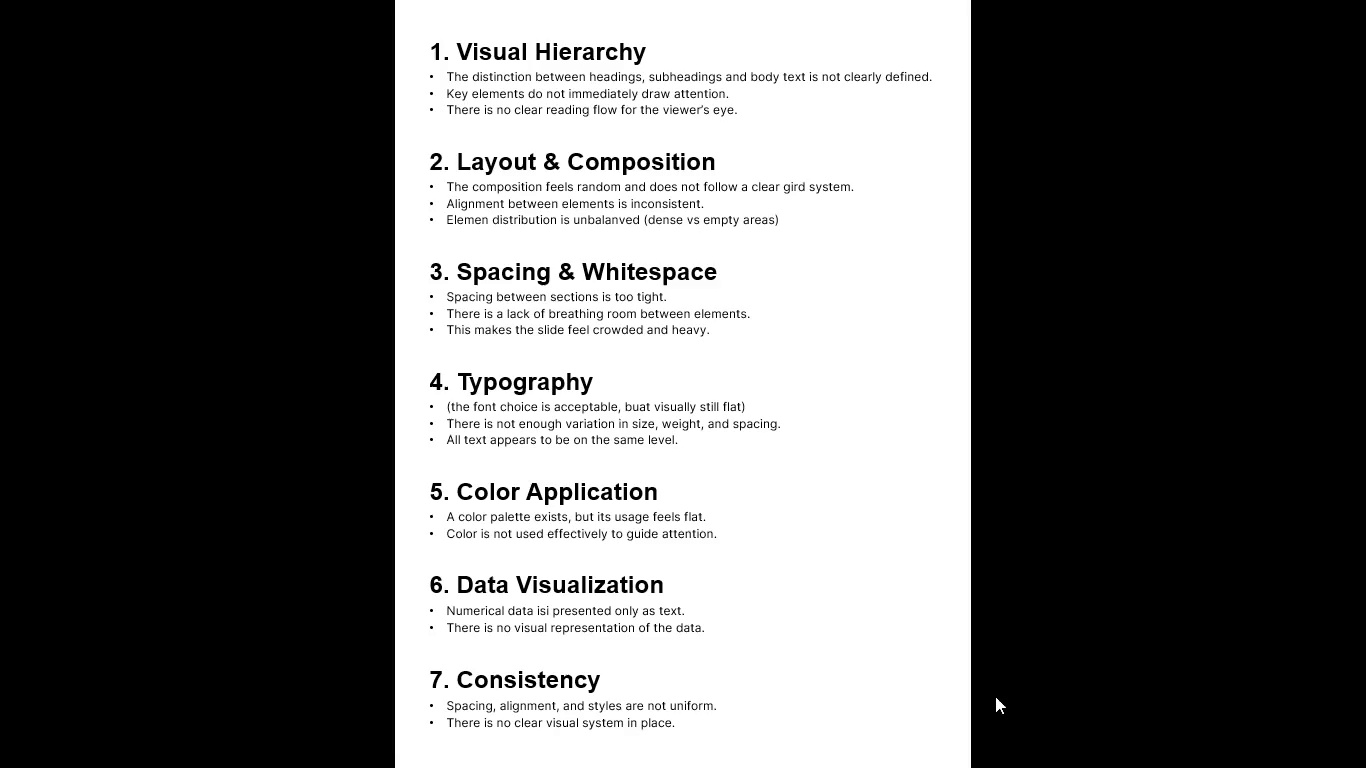 
wait(13.98)
 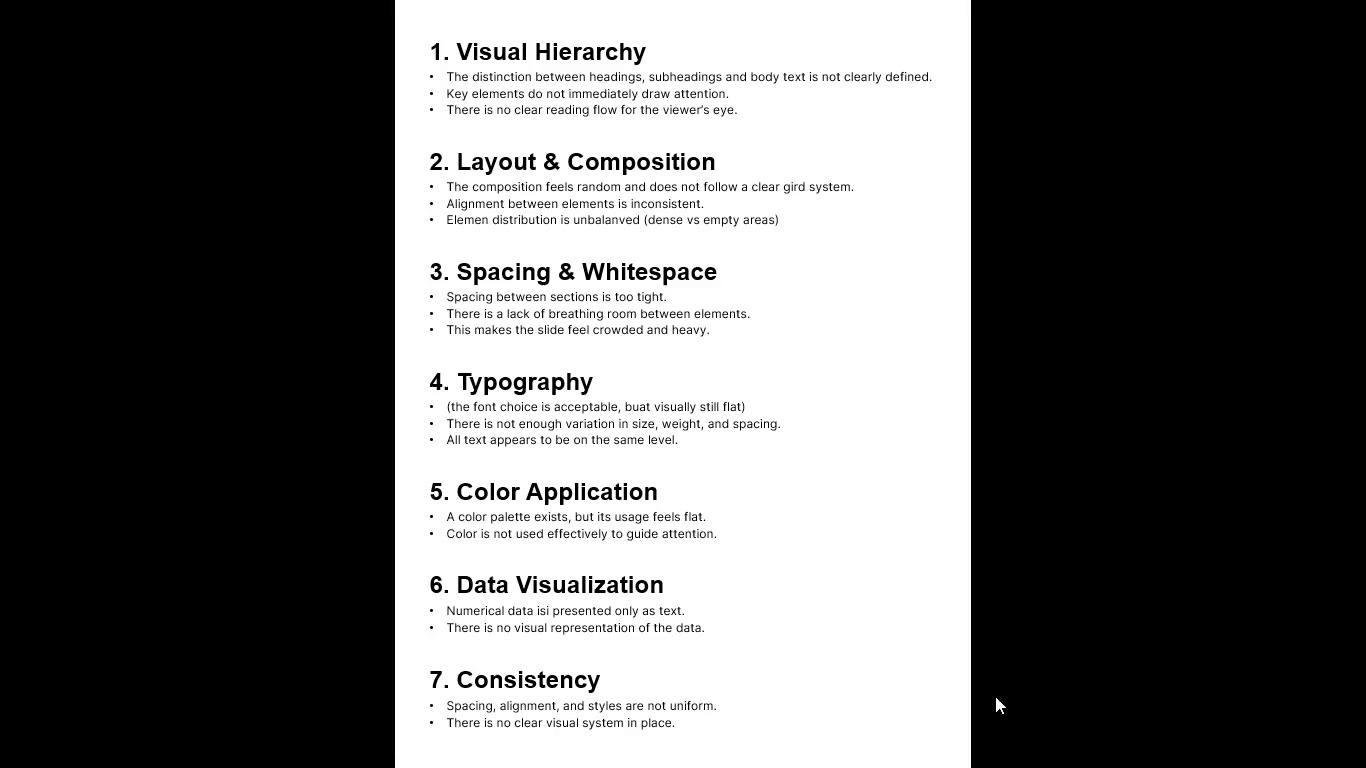 
key(Escape)
 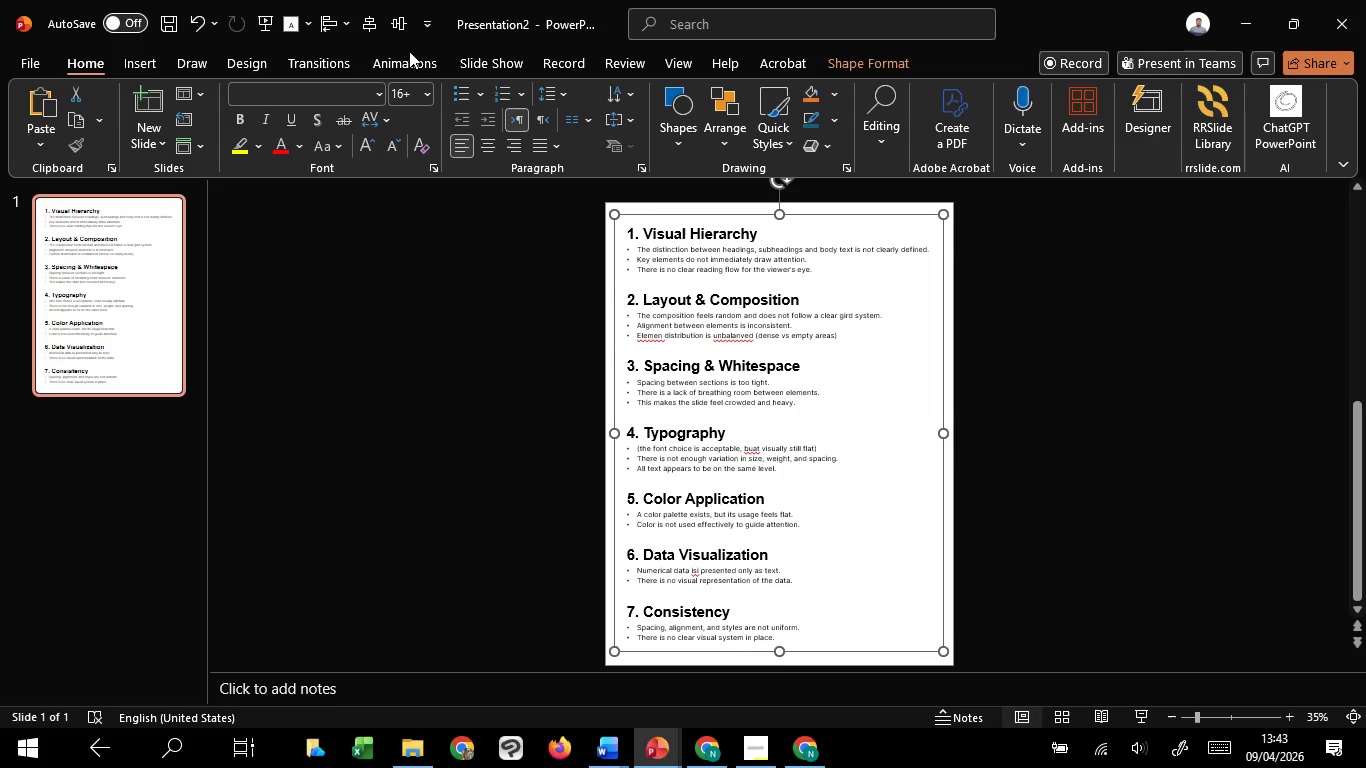 
left_click([401, 12])
 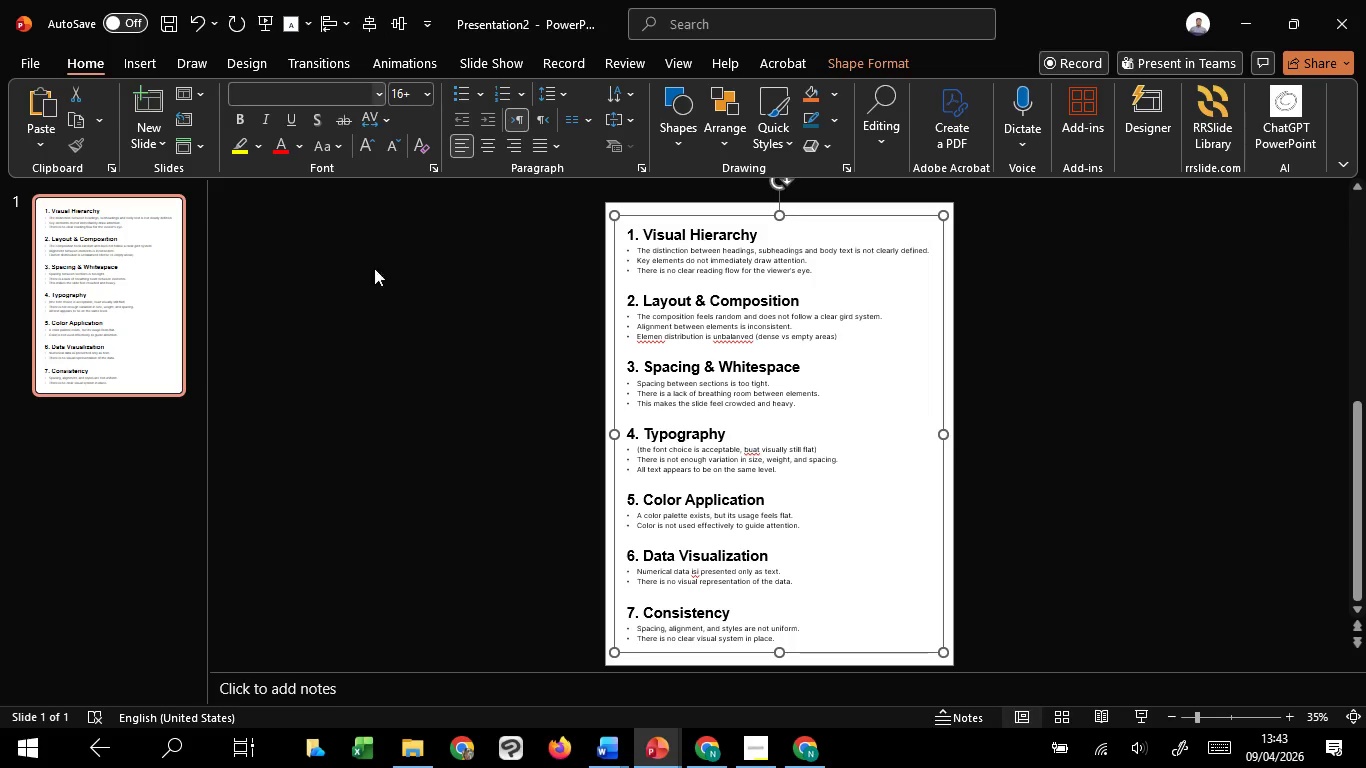 
left_click([422, 381])
 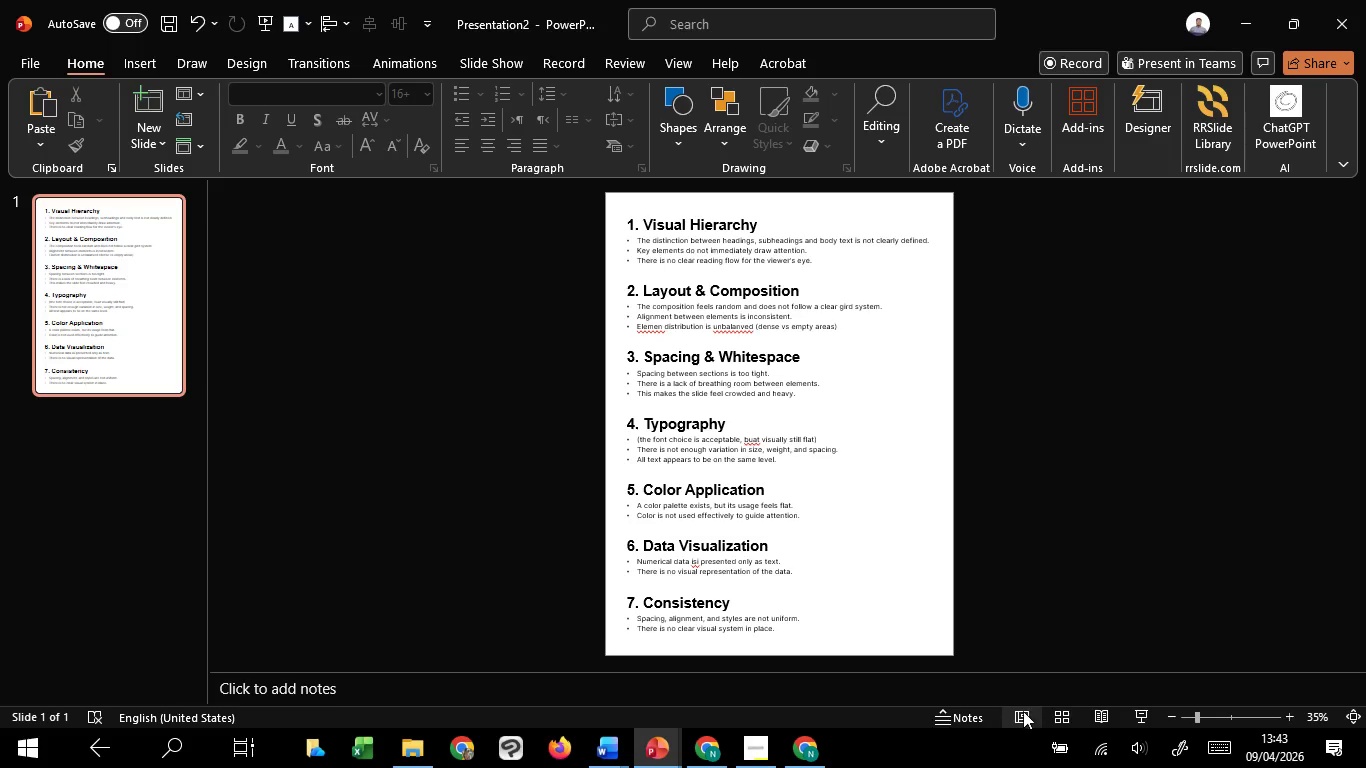 
mouse_move([745, 743])
 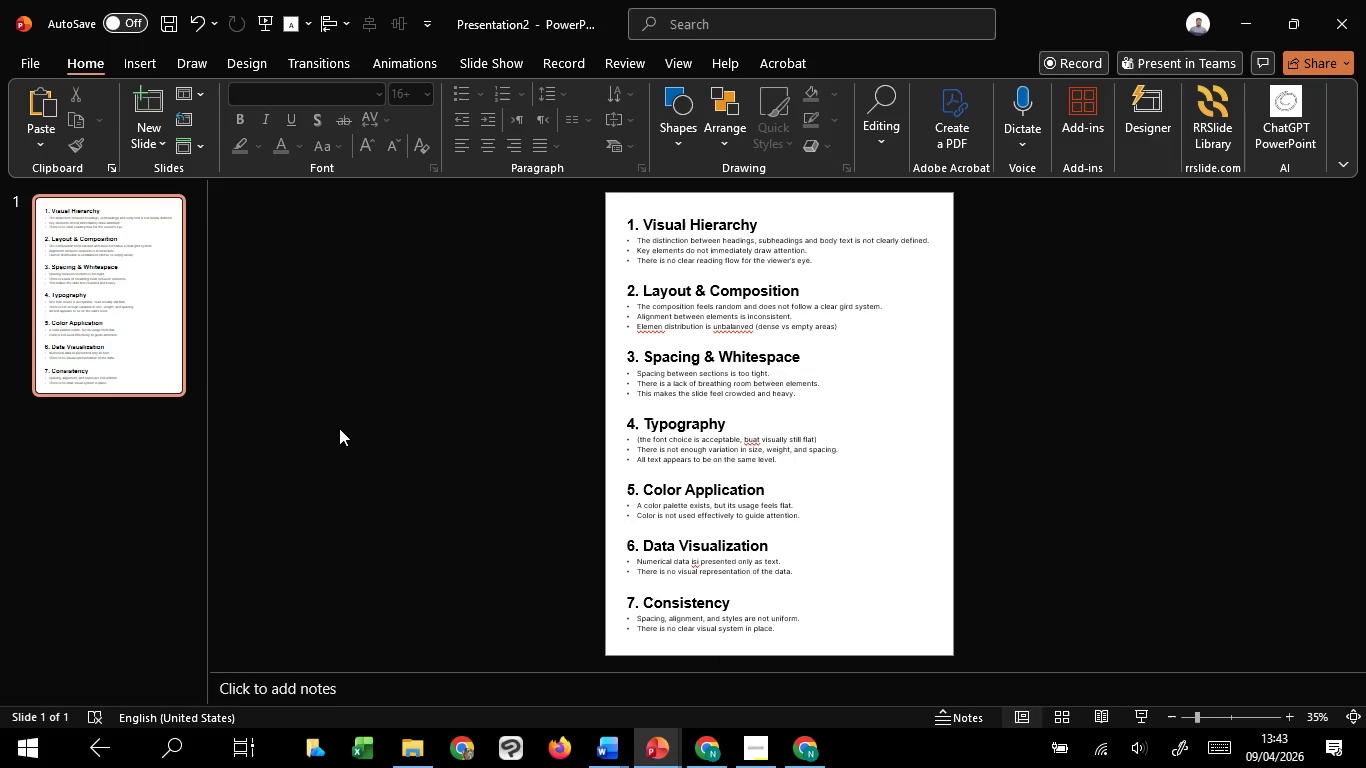 
left_click([339, 428])
 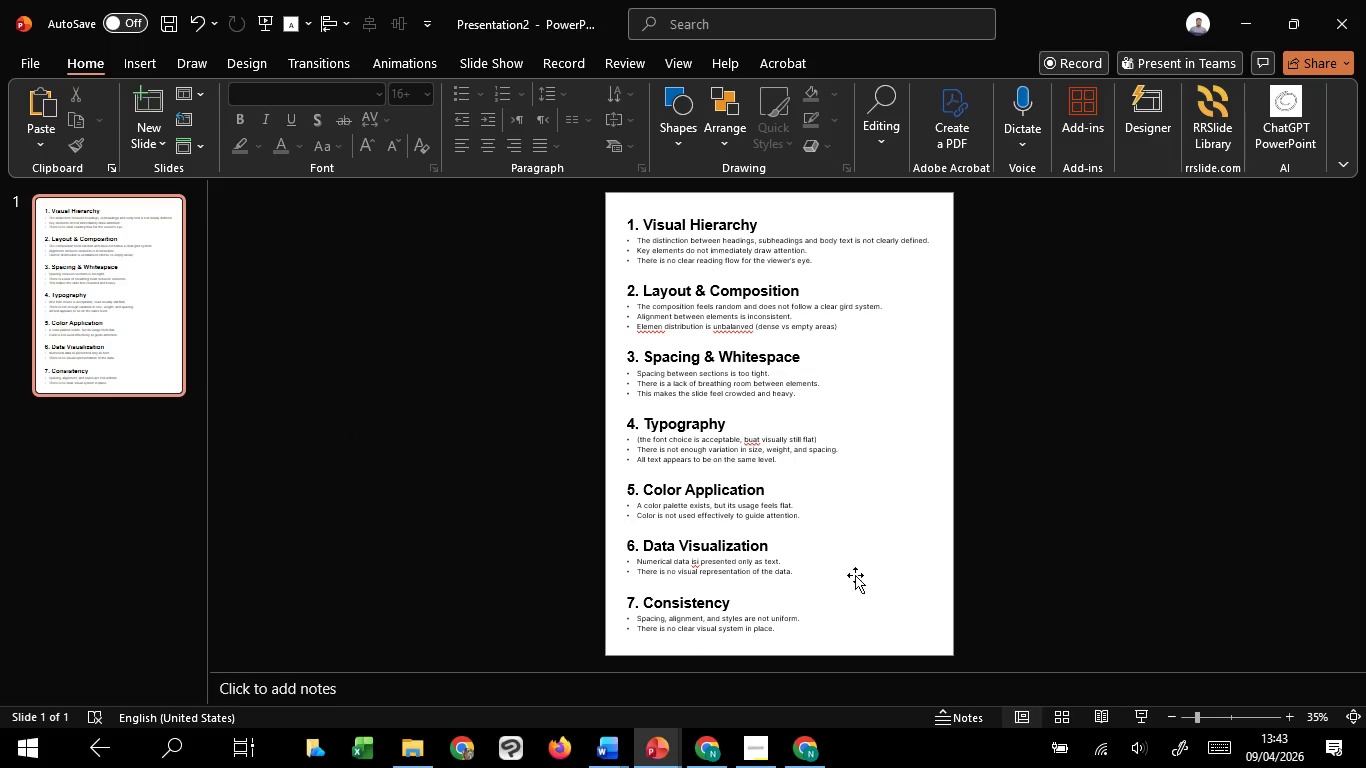 
left_click([1134, 717])
 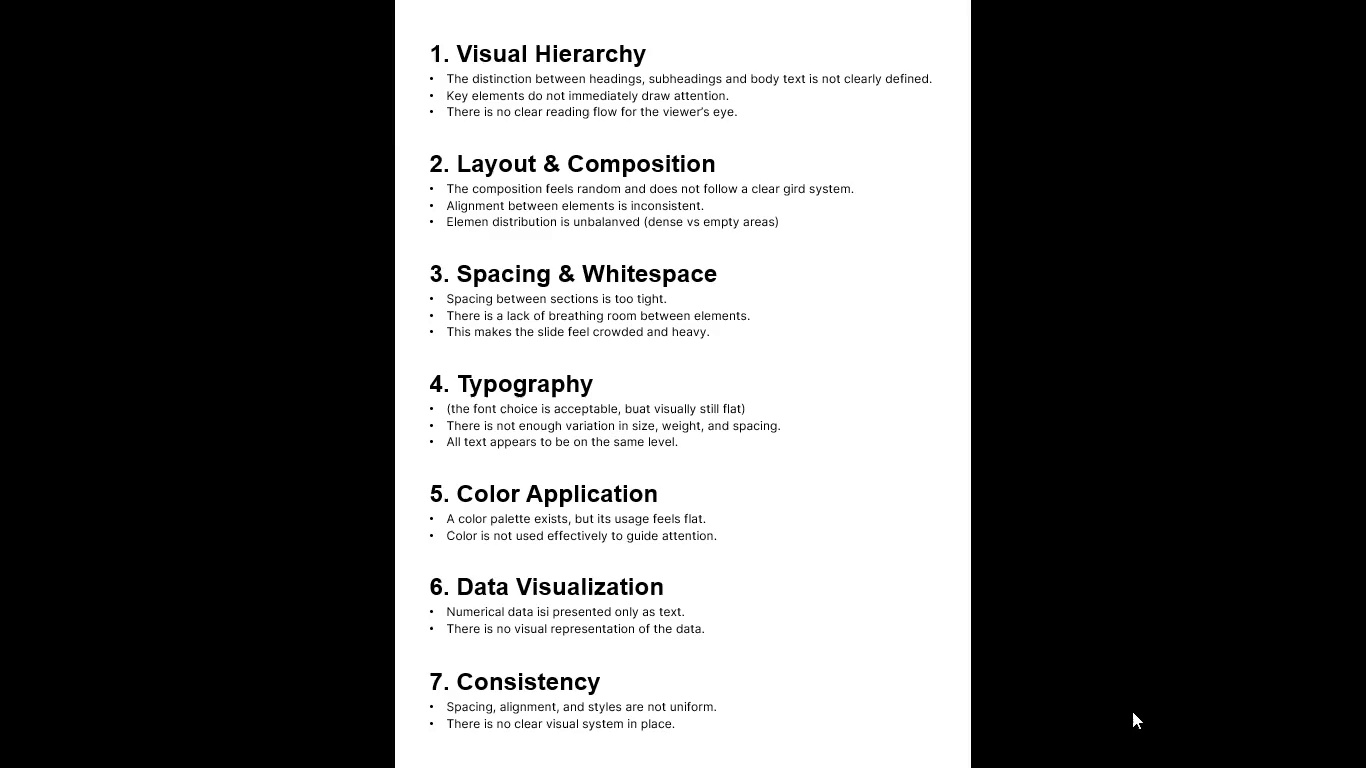 
wait(15.11)
 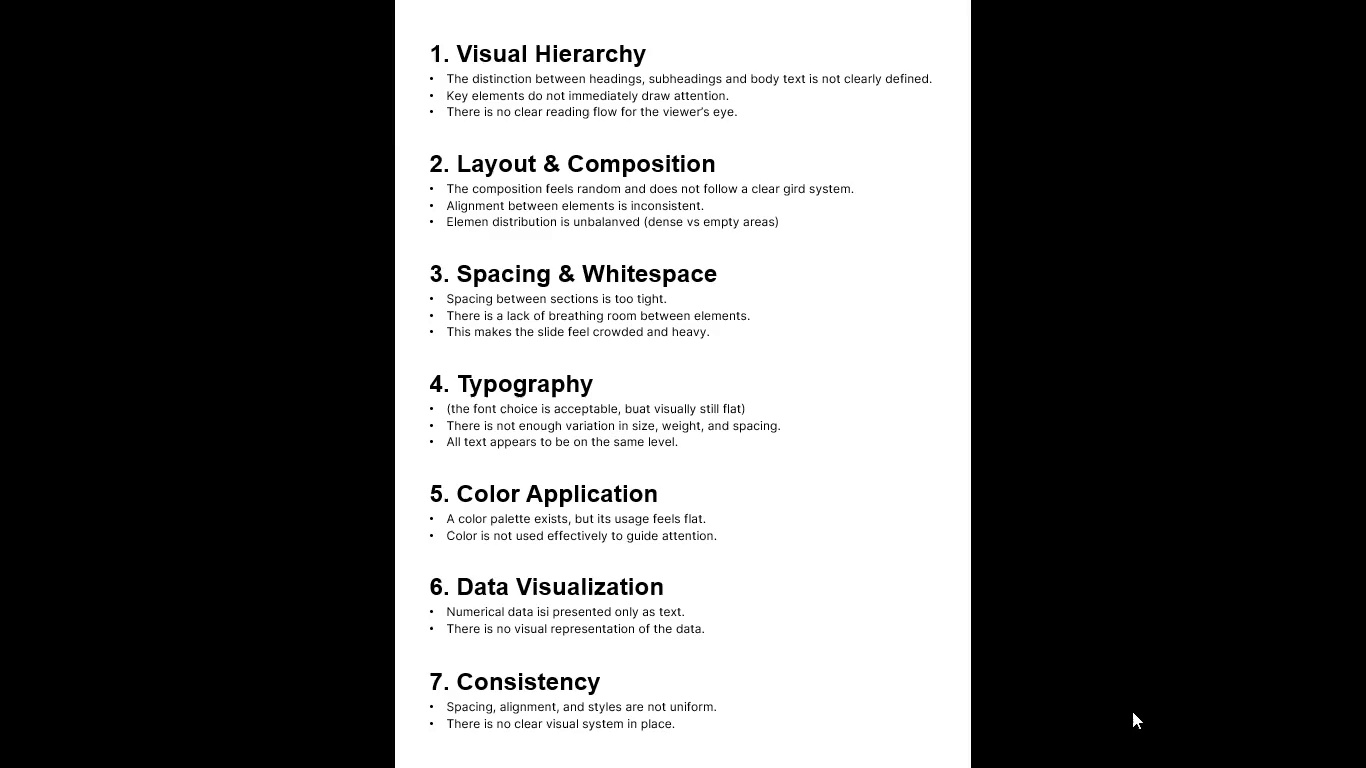 
key(Escape)
 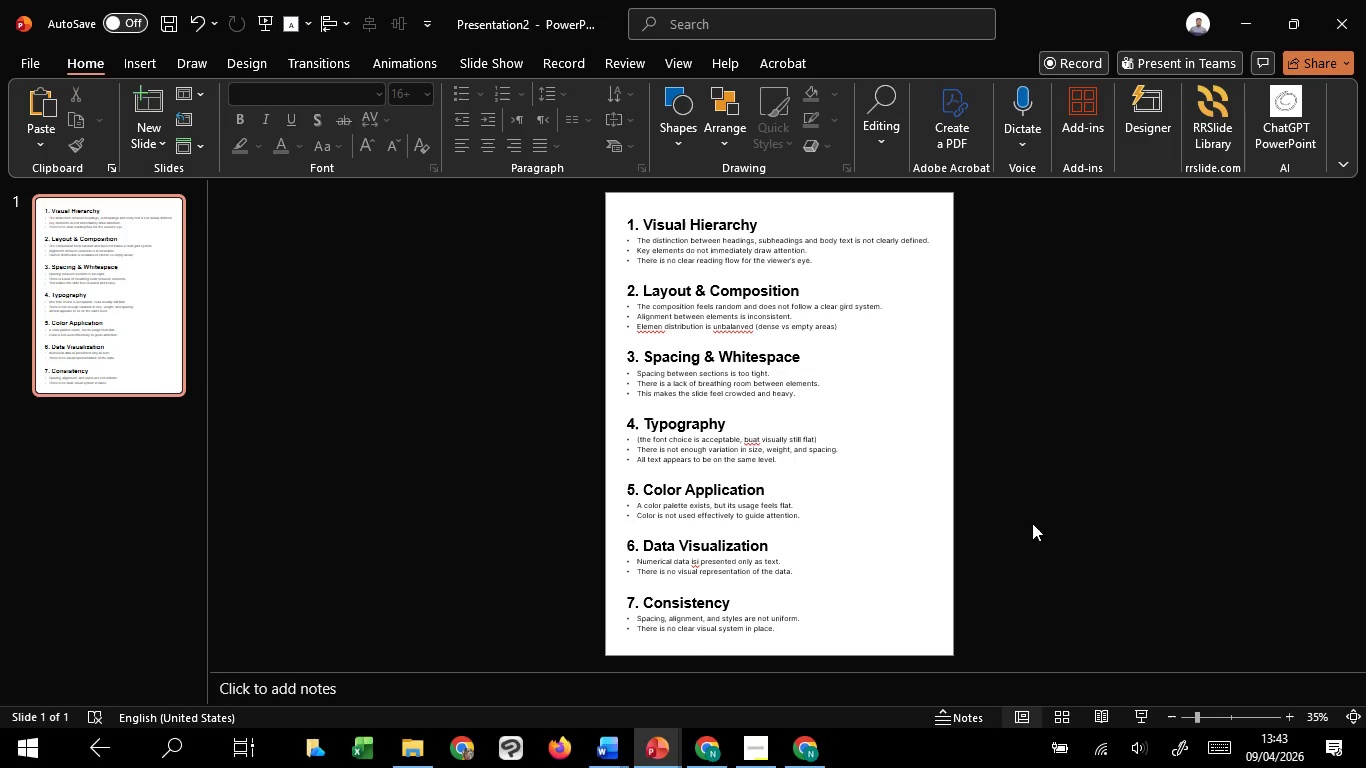 
left_click([1032, 524])
 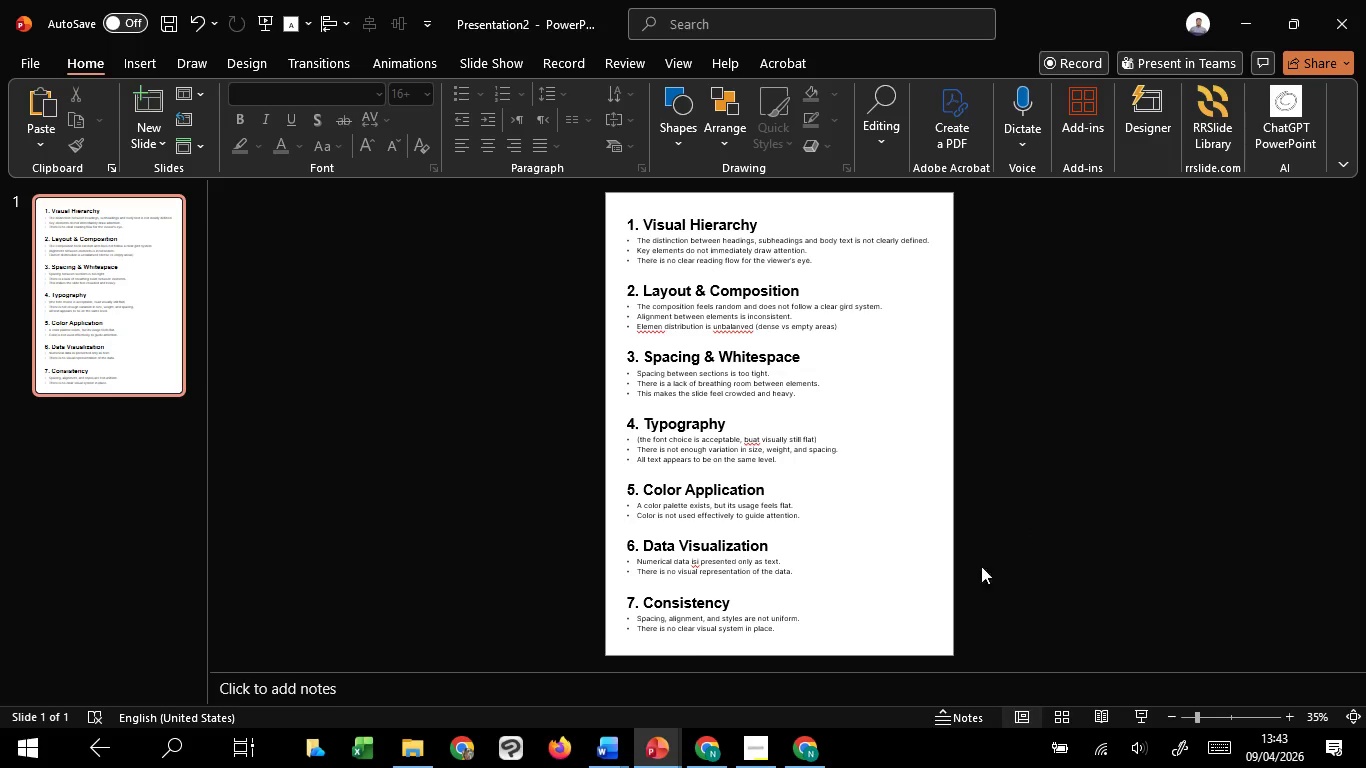 
wait(12.12)
 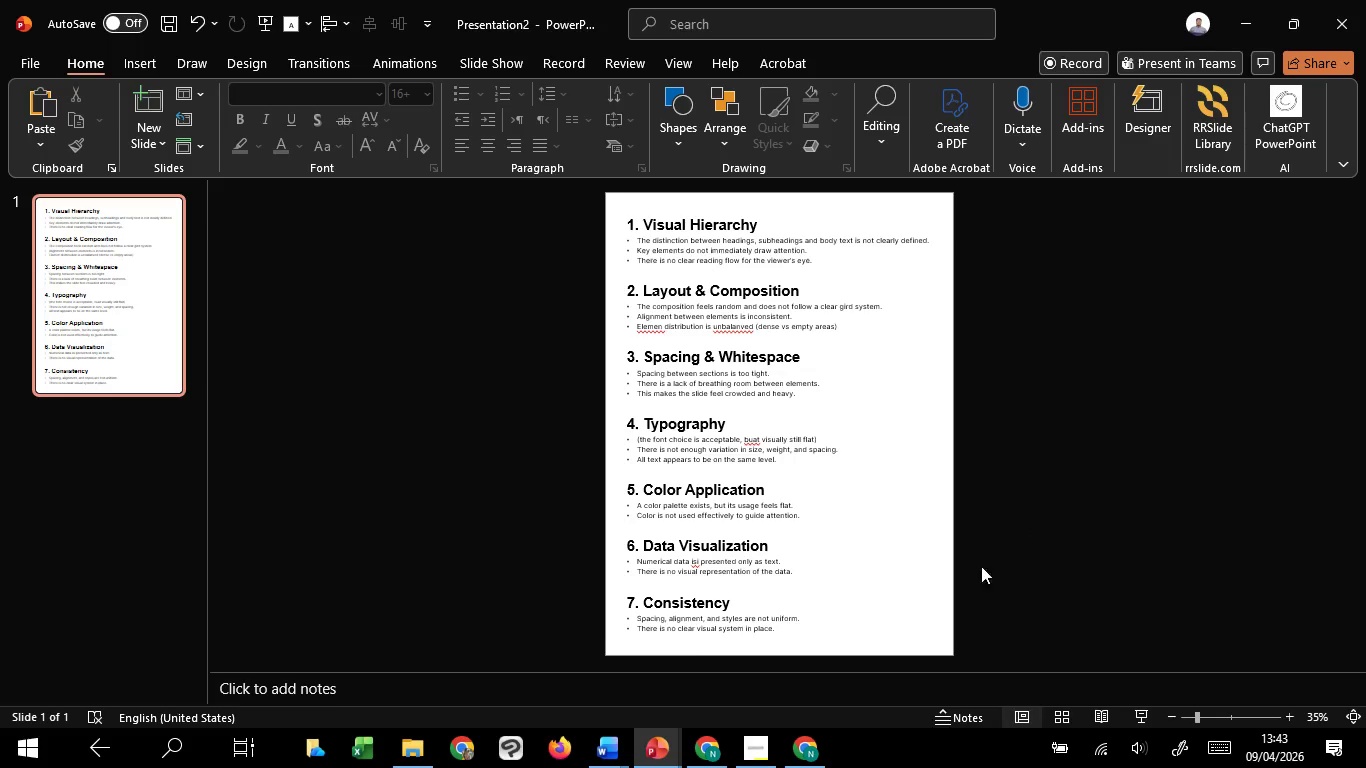 
mouse_move([702, 725])
 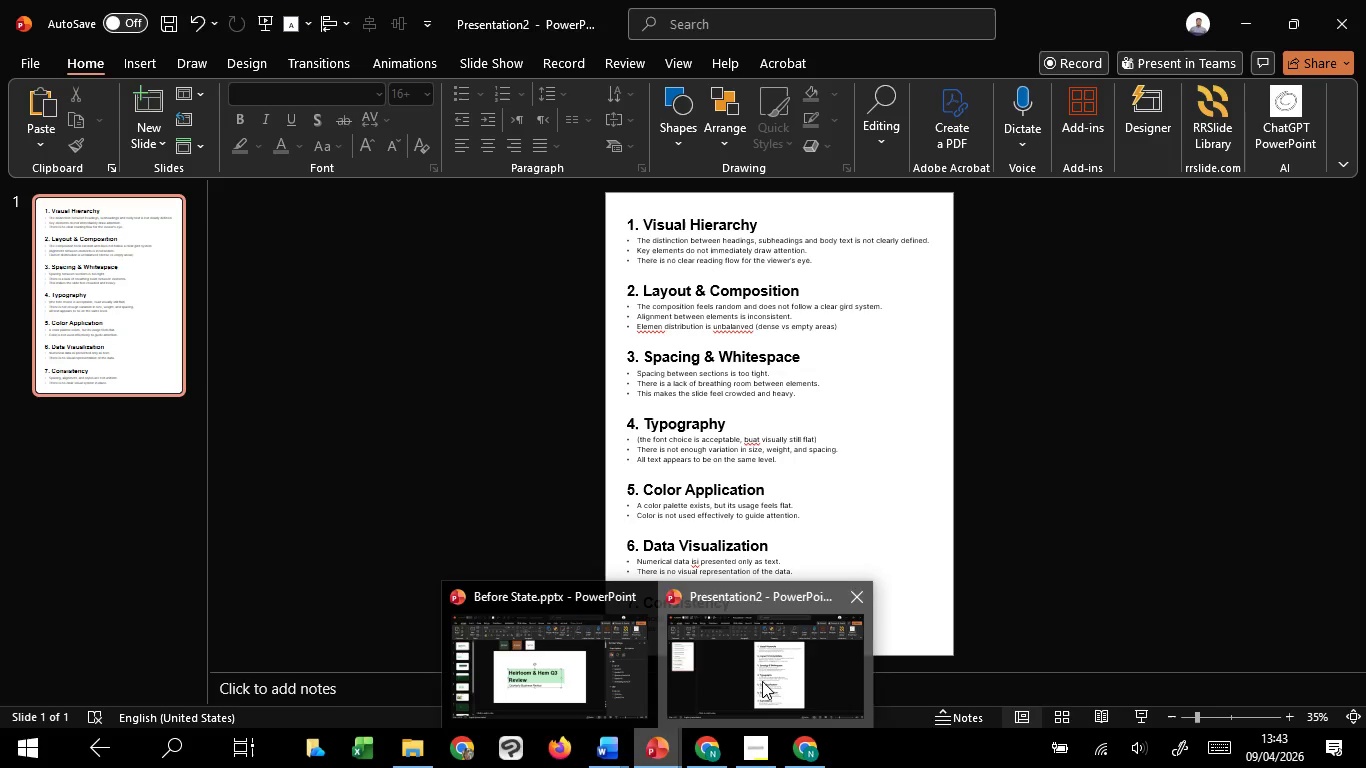 
left_click_drag(start_coordinate=[762, 681], to_coordinate=[758, 689])
 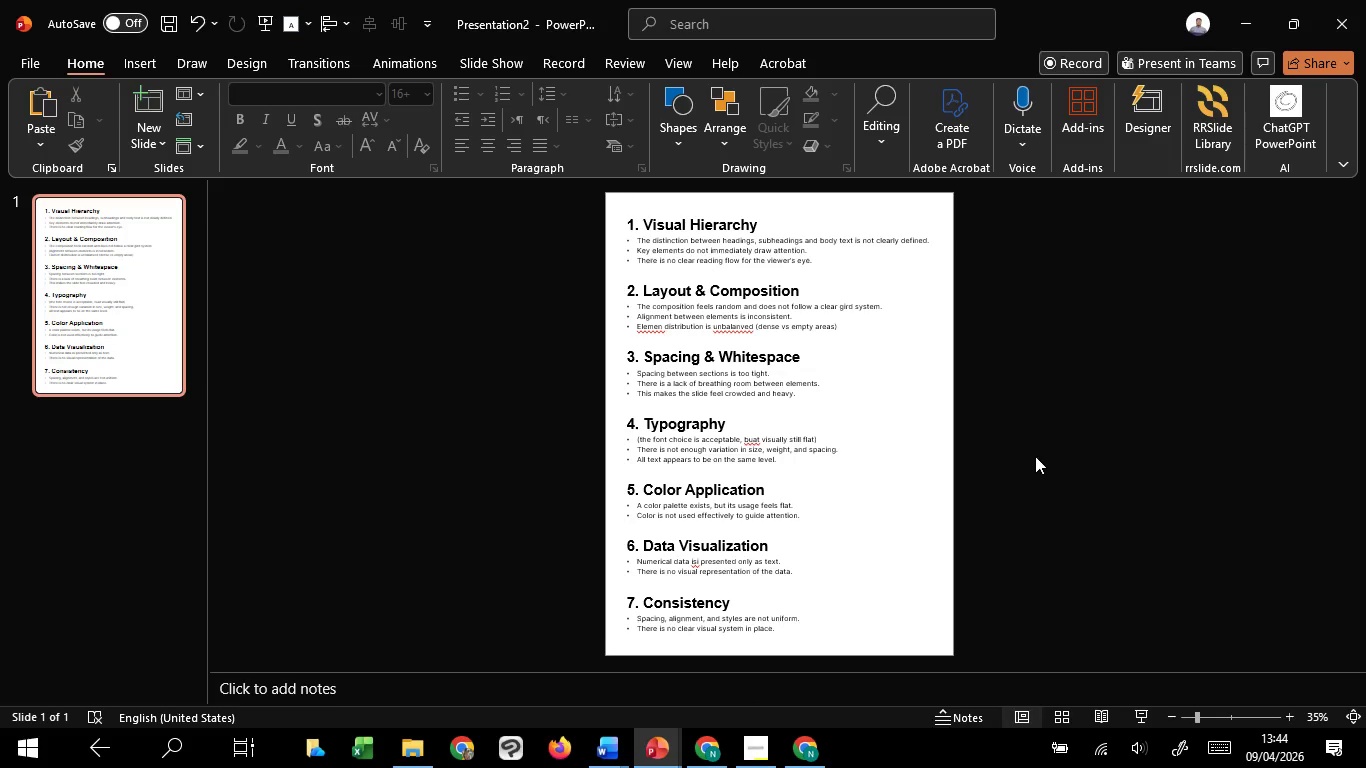 
wait(14.94)
 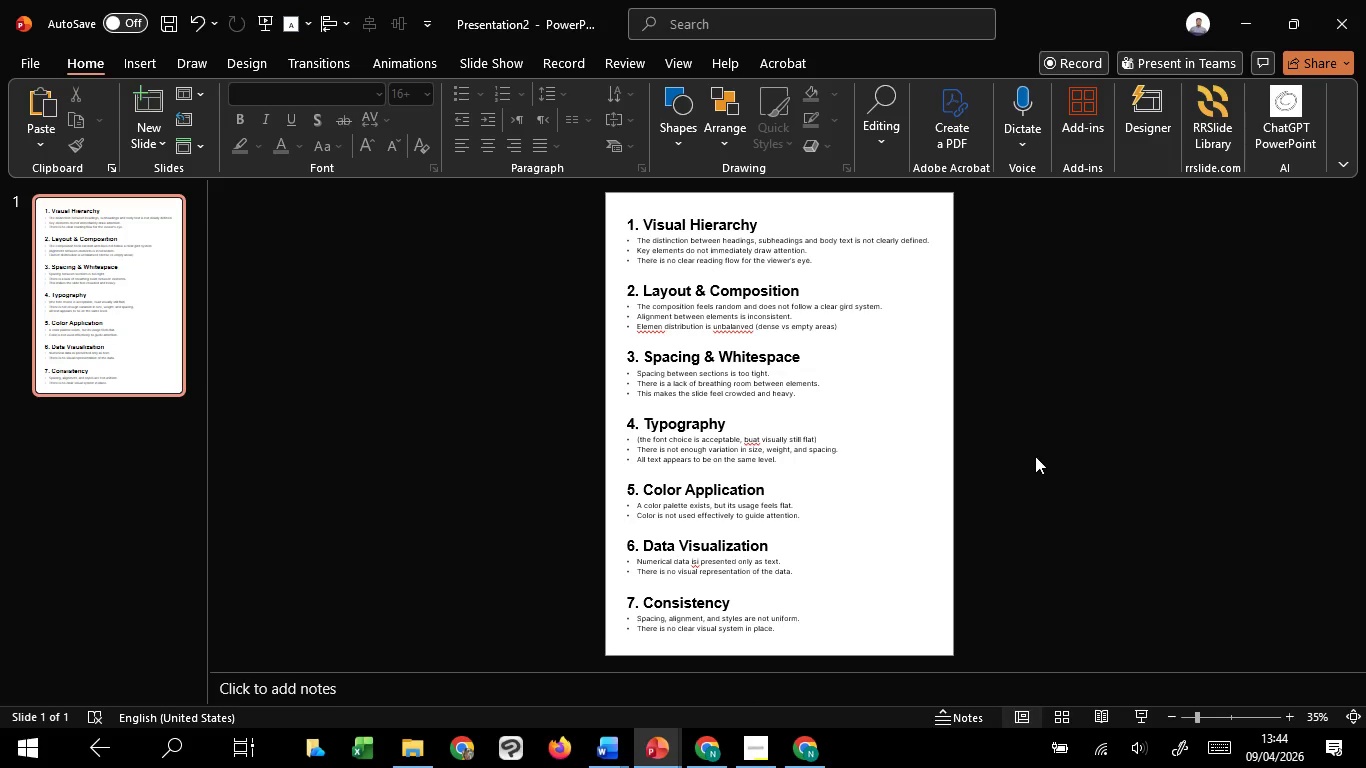 
left_click([1035, 456])
 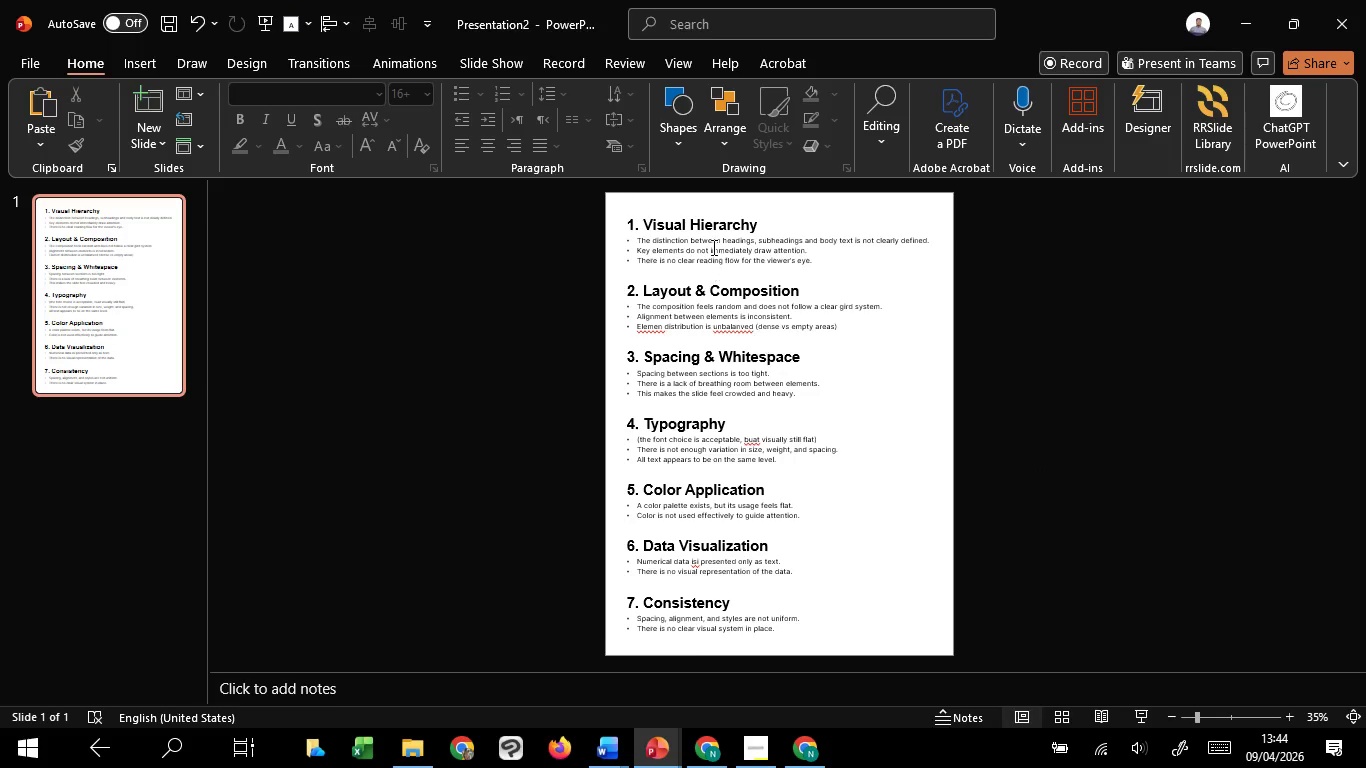 
left_click([712, 246])
 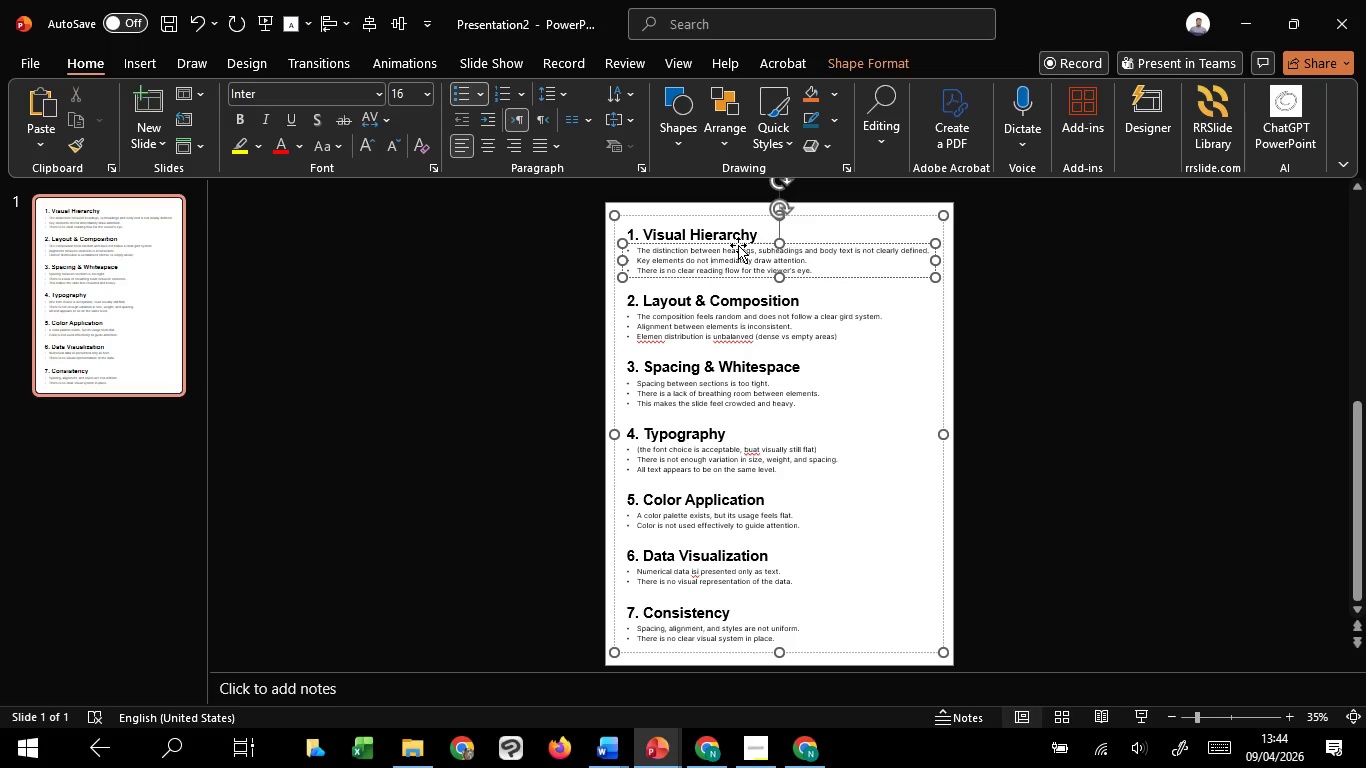 
hold_key(key=ShiftLeft, duration=0.53)
 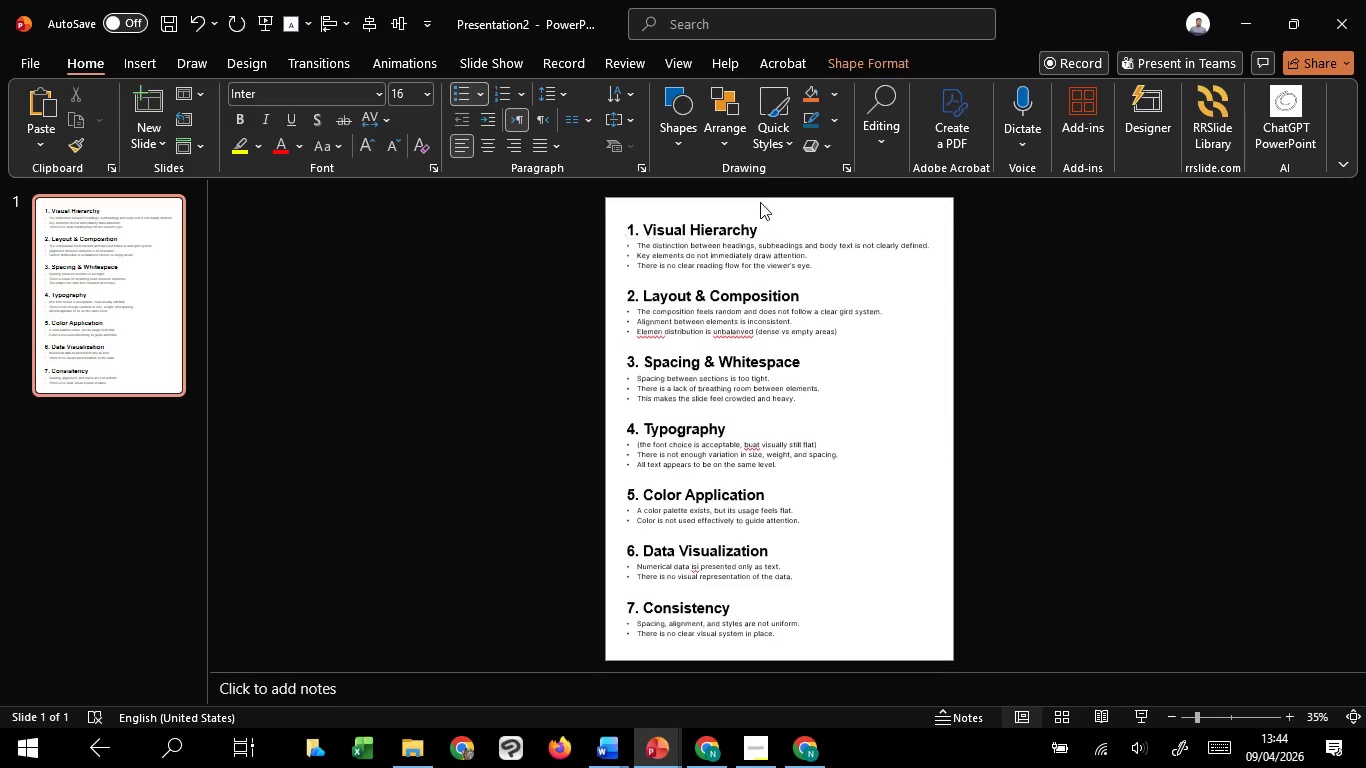 
left_click([760, 202])
 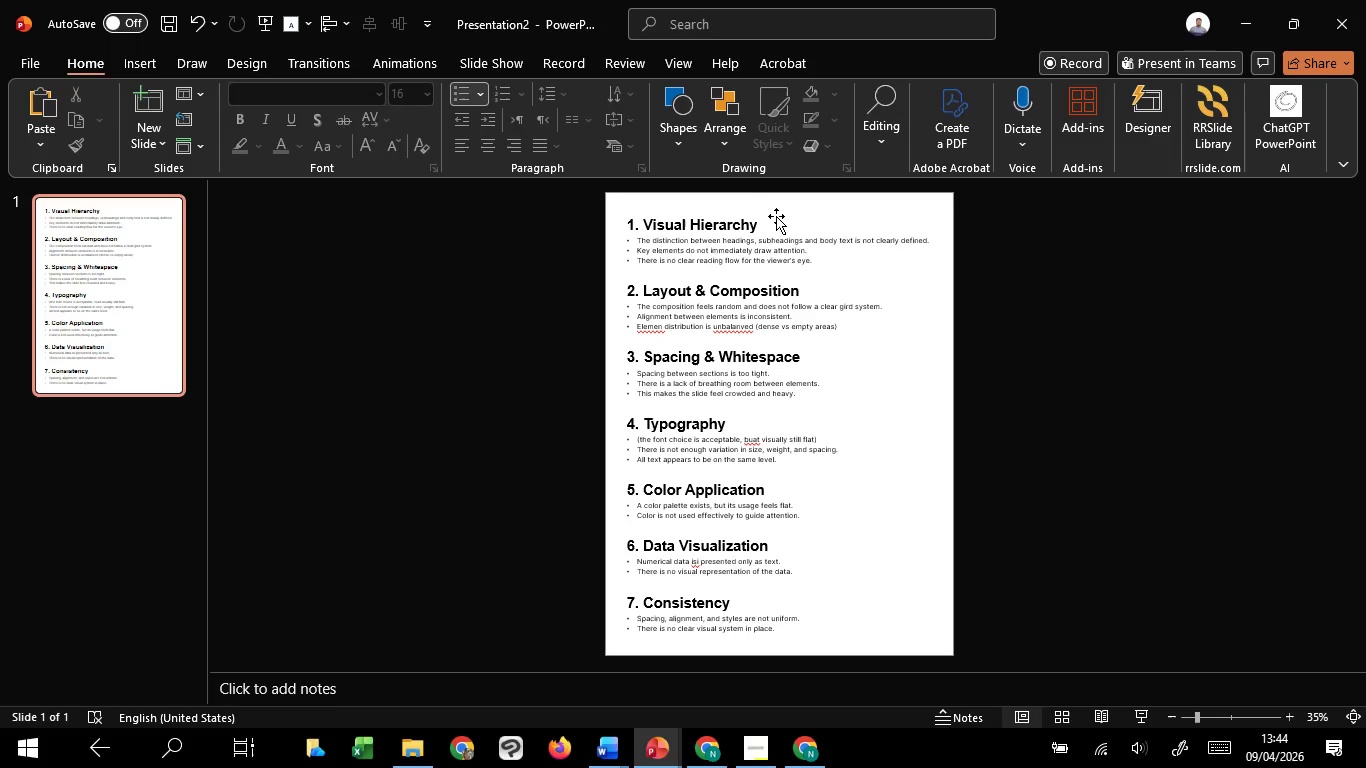 
left_click([777, 217])
 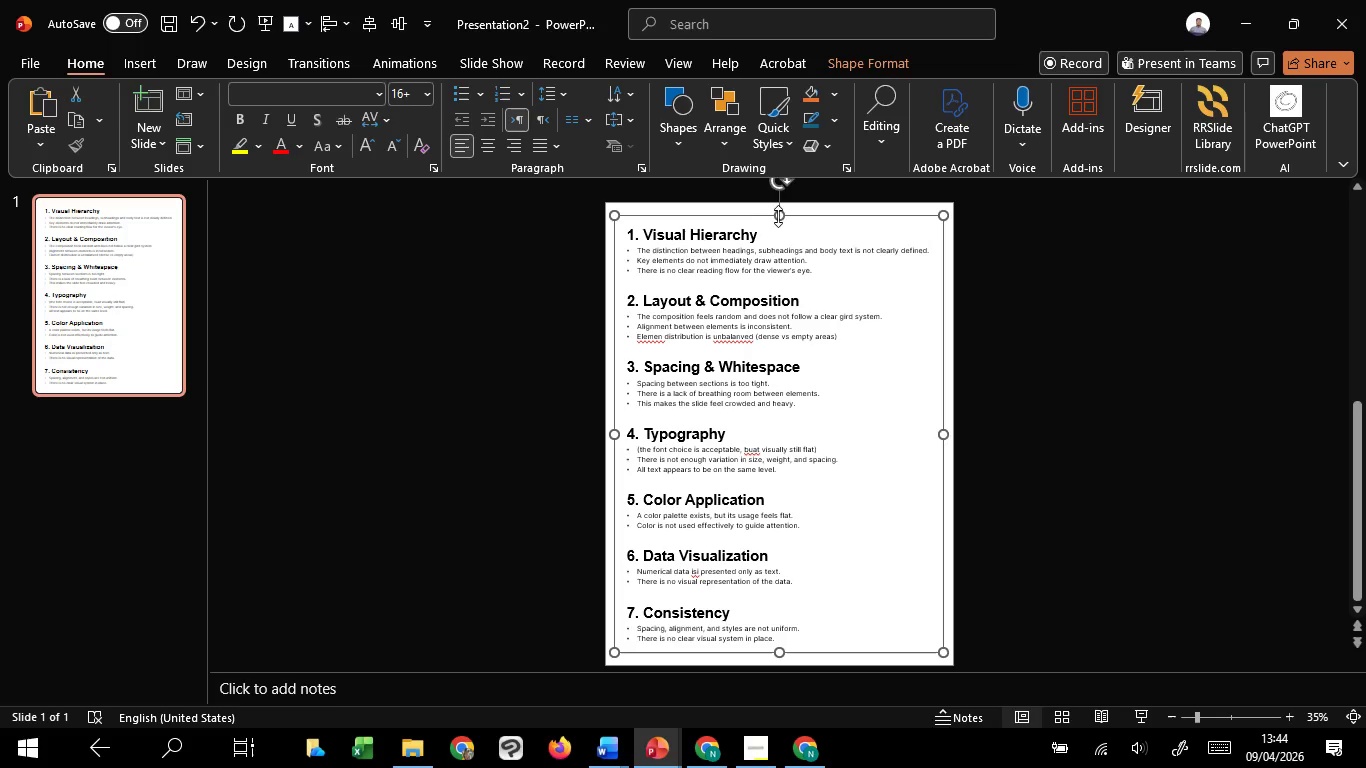 
left_click_drag(start_coordinate=[780, 216], to_coordinate=[797, 300])
 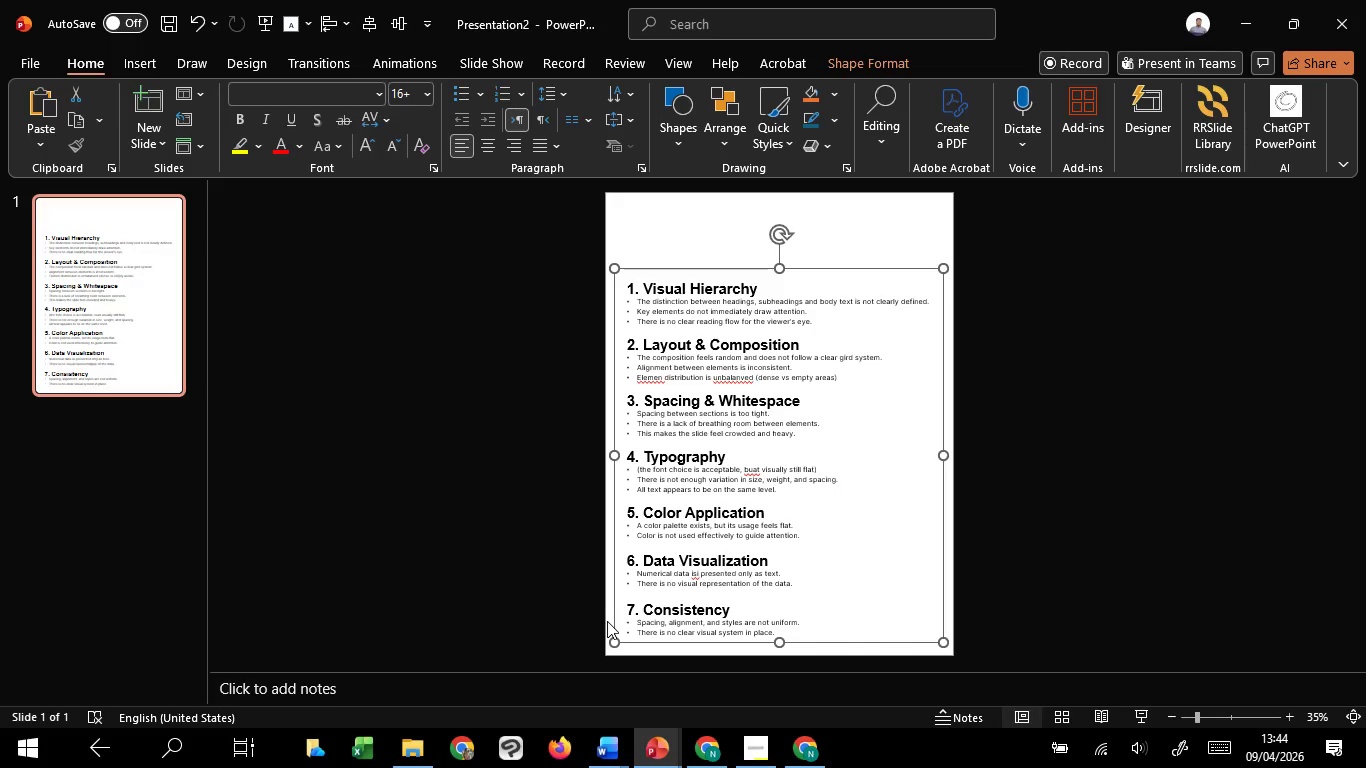 
wait(7.22)
 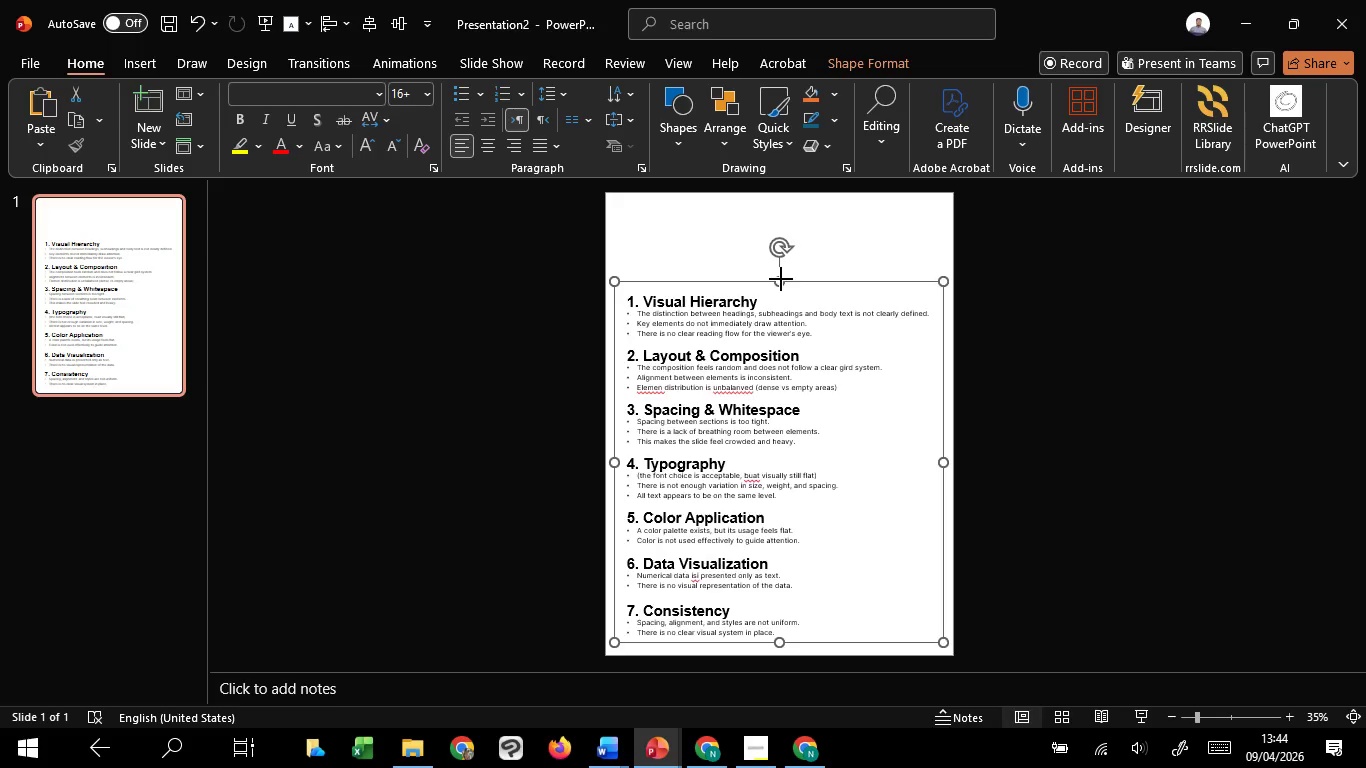 
mouse_move([736, 689])
 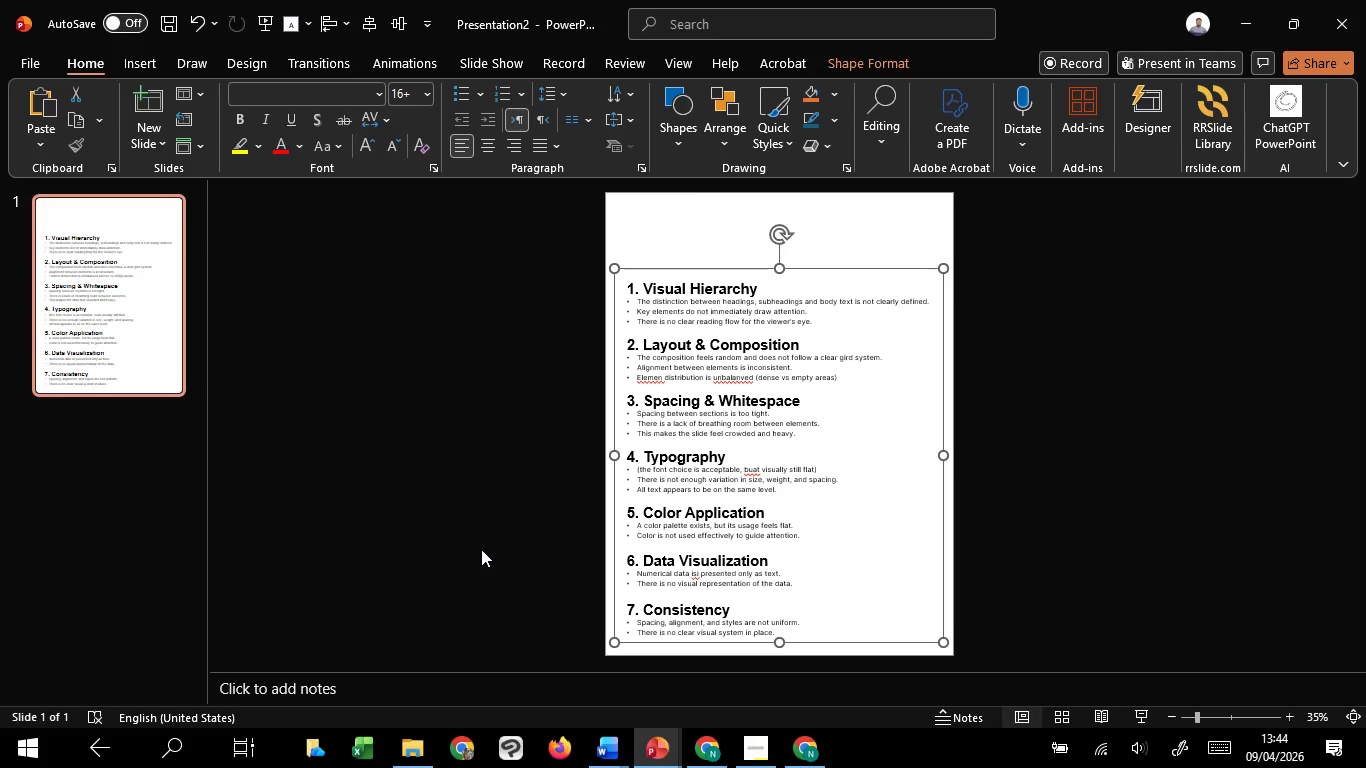 
wait(26.34)
 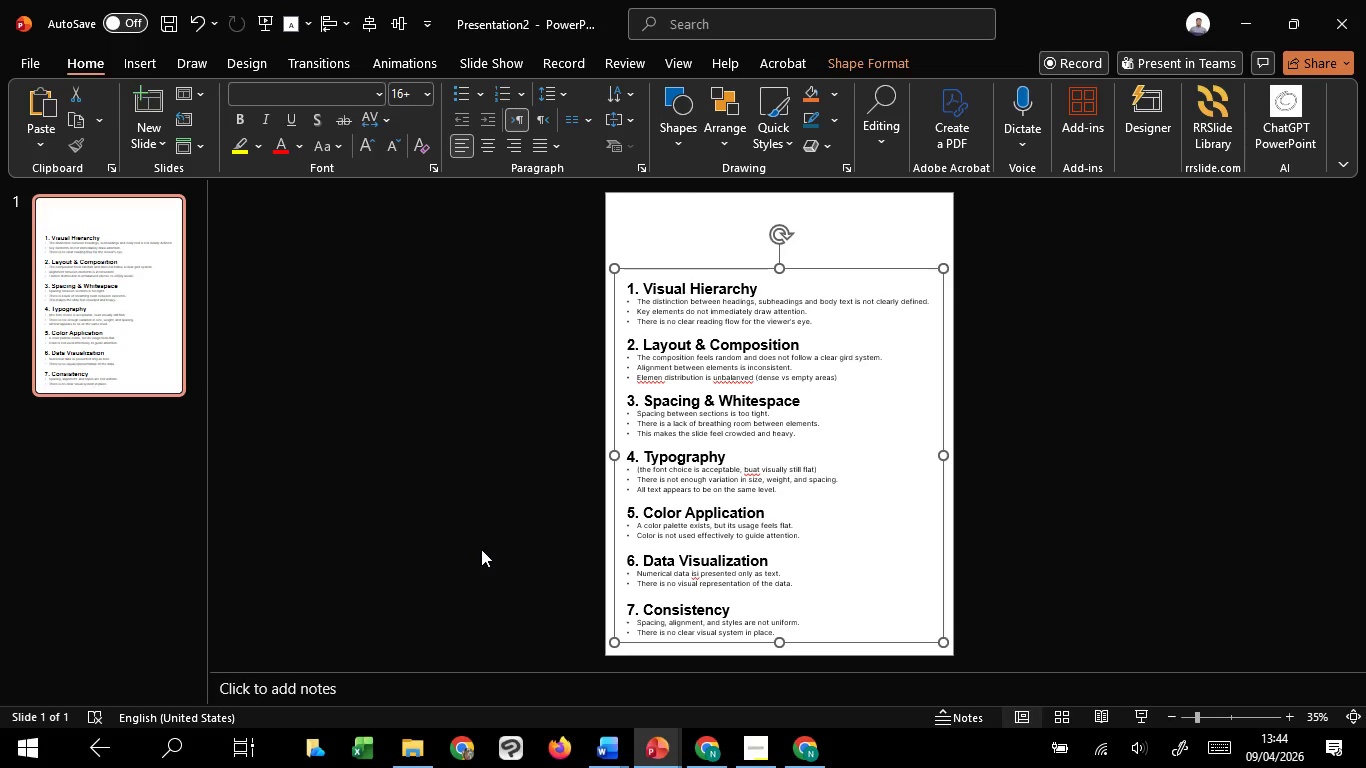 
mouse_move([781, 653])
 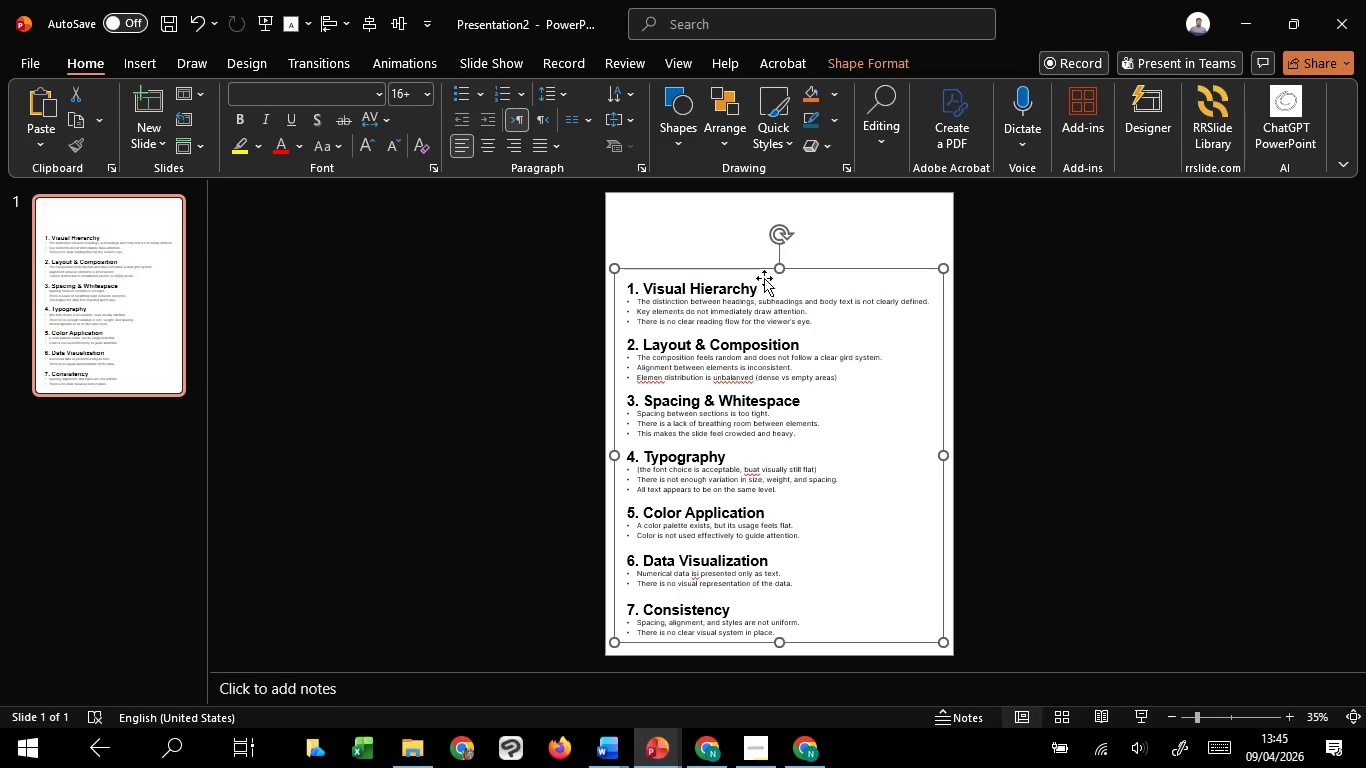 
wait(5.38)
 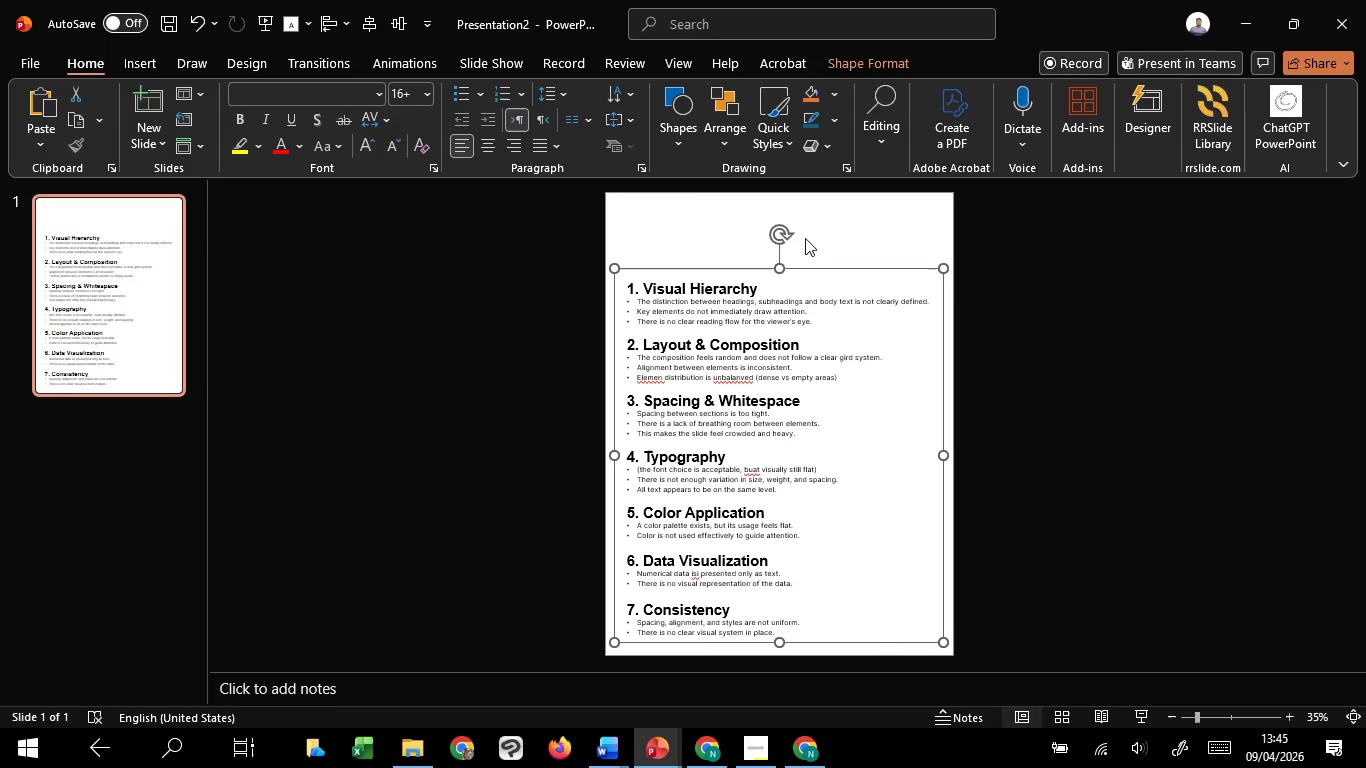 
left_click_drag(start_coordinate=[779, 272], to_coordinate=[782, 229])
 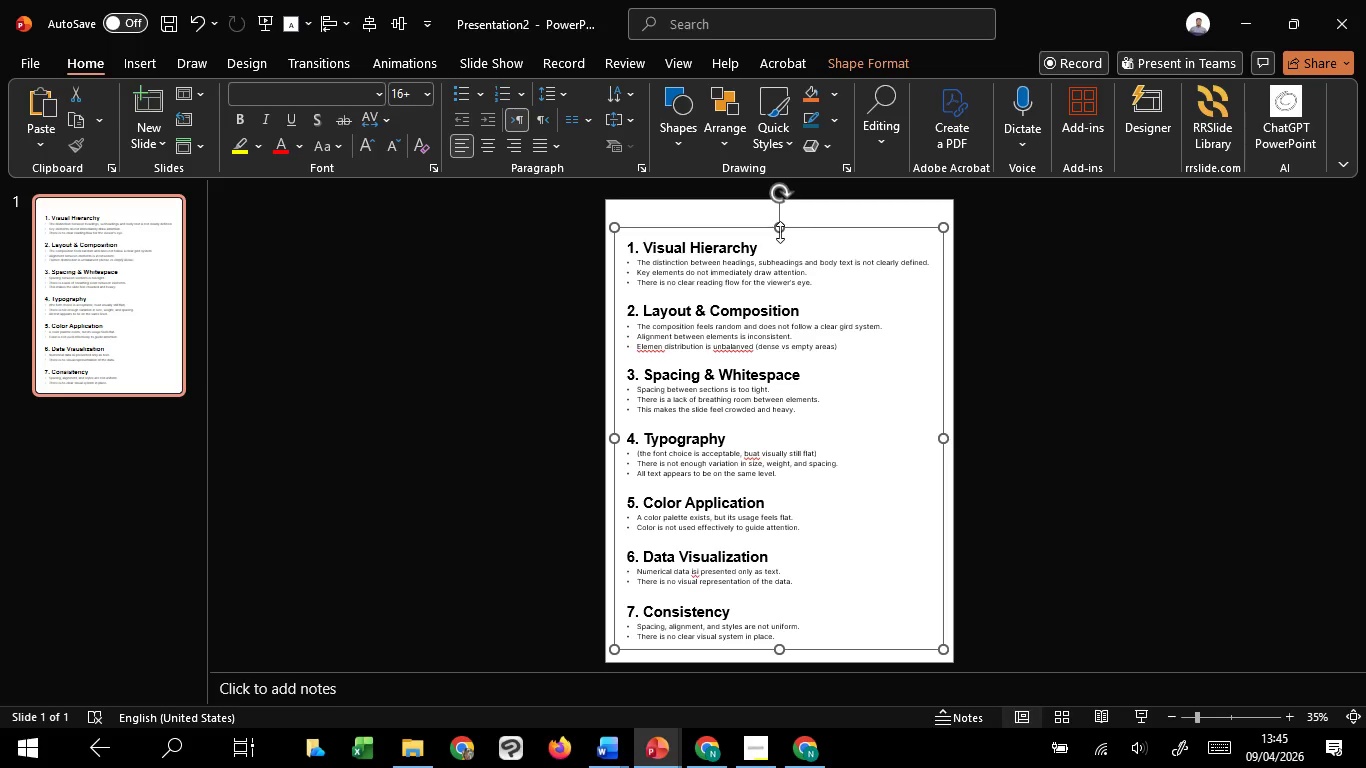 
left_click_drag(start_coordinate=[780, 232], to_coordinate=[787, 211])
 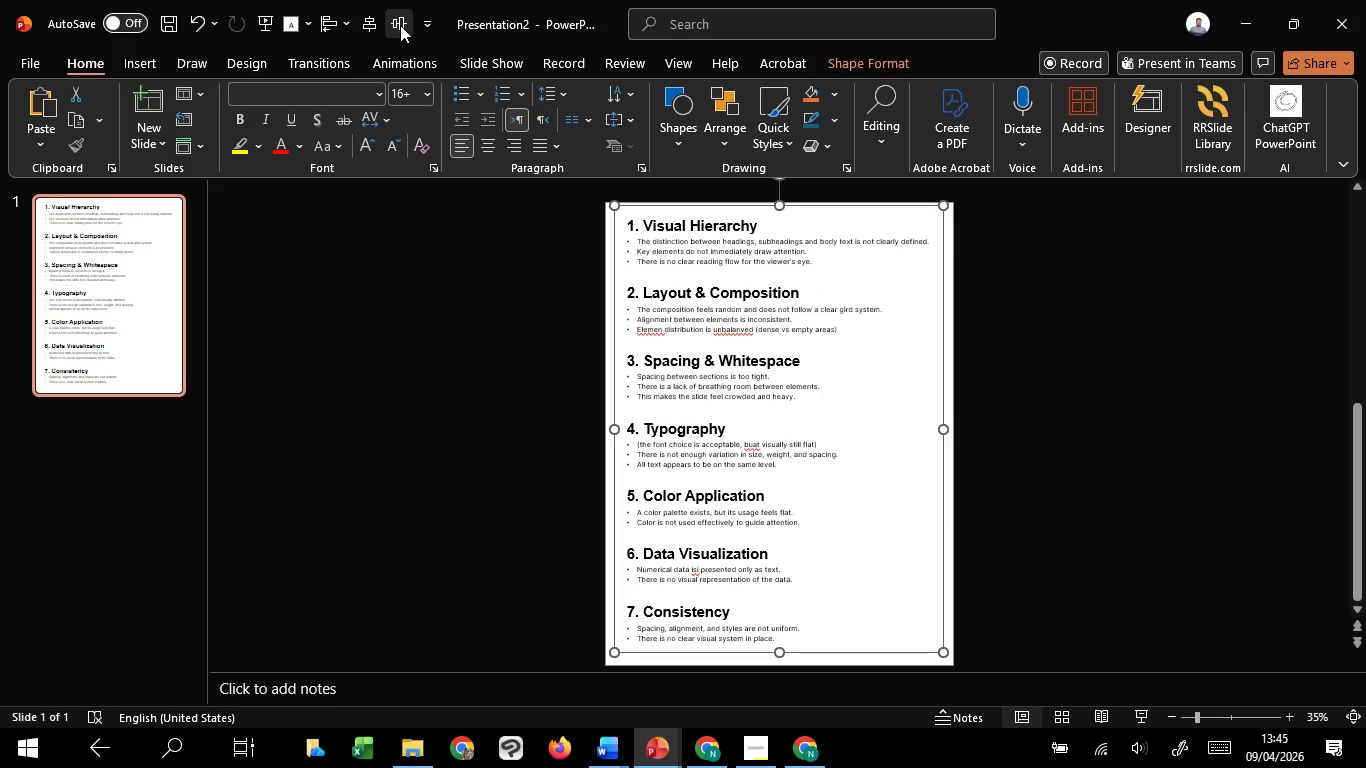 
left_click([403, 25])
 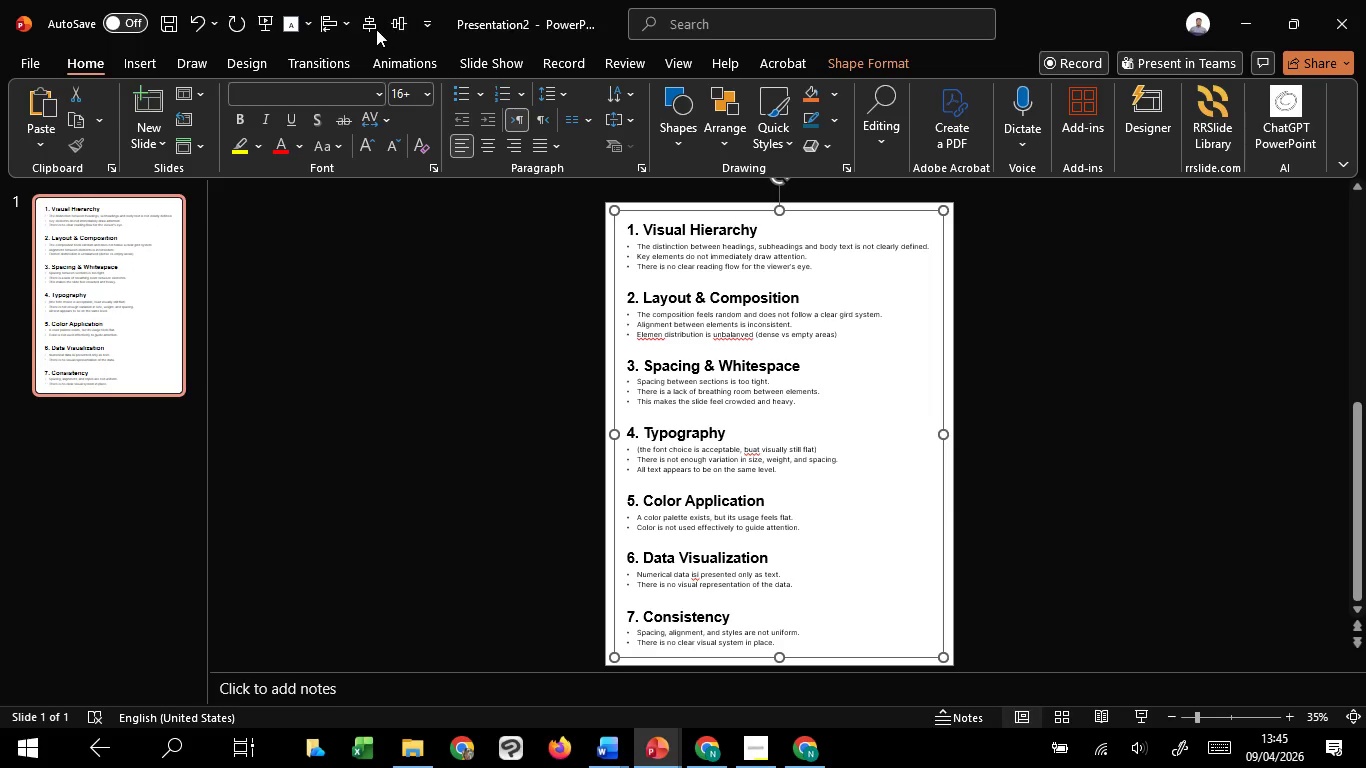 
left_click([369, 30])
 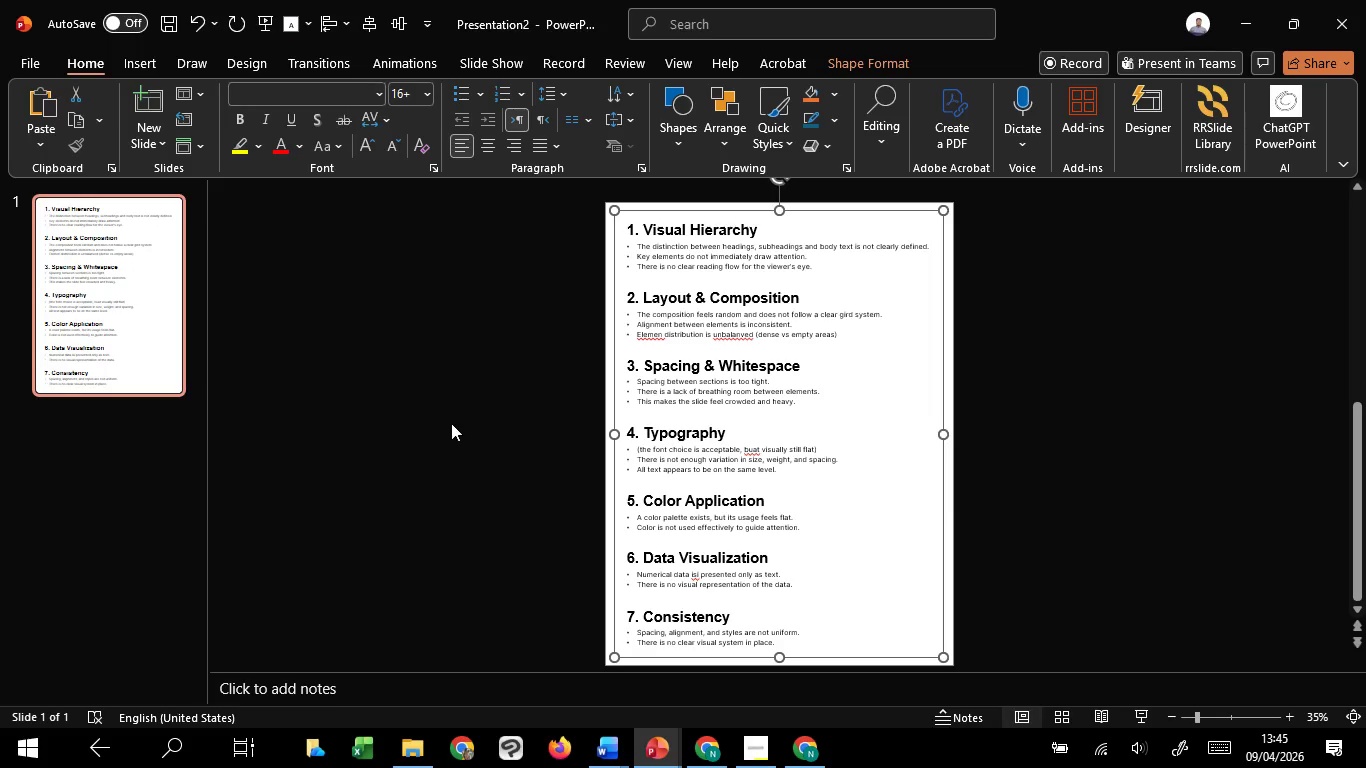 
left_click([451, 423])
 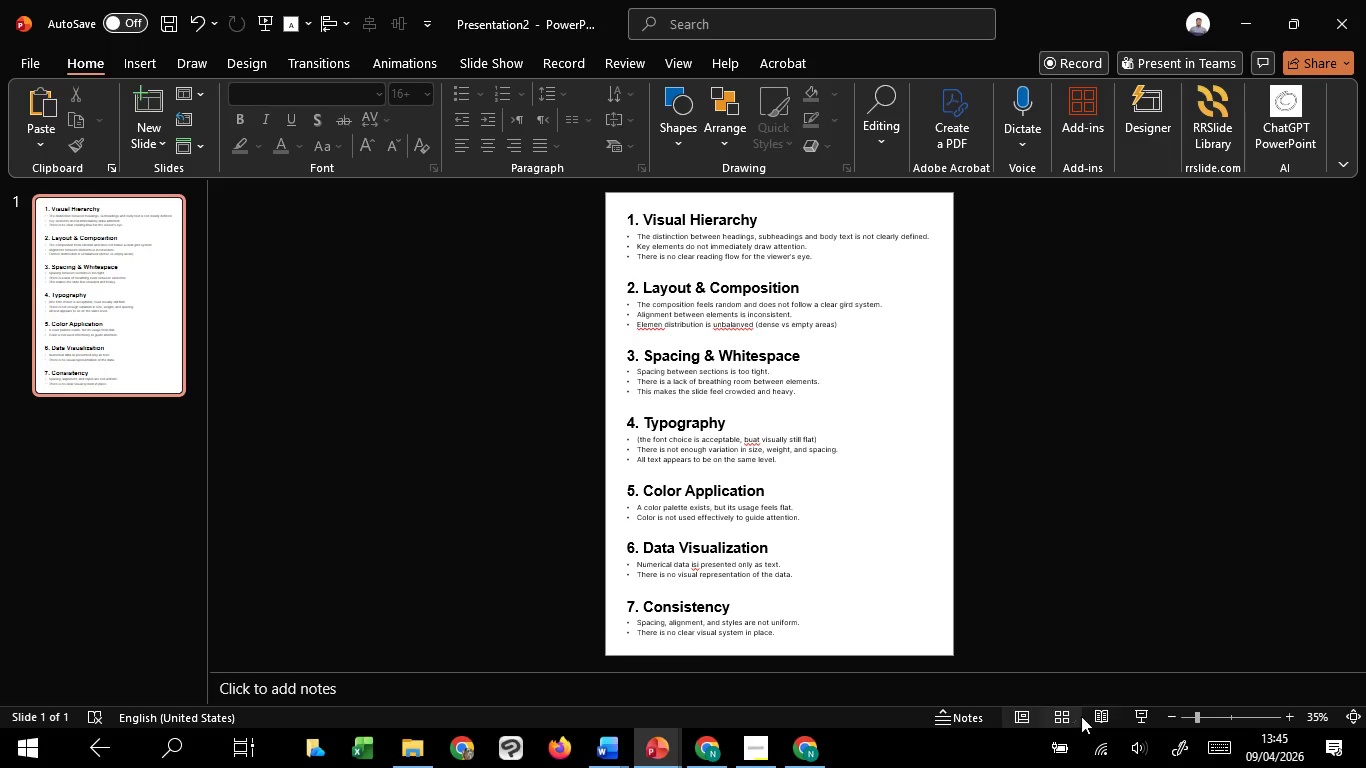 
left_click([1141, 715])
 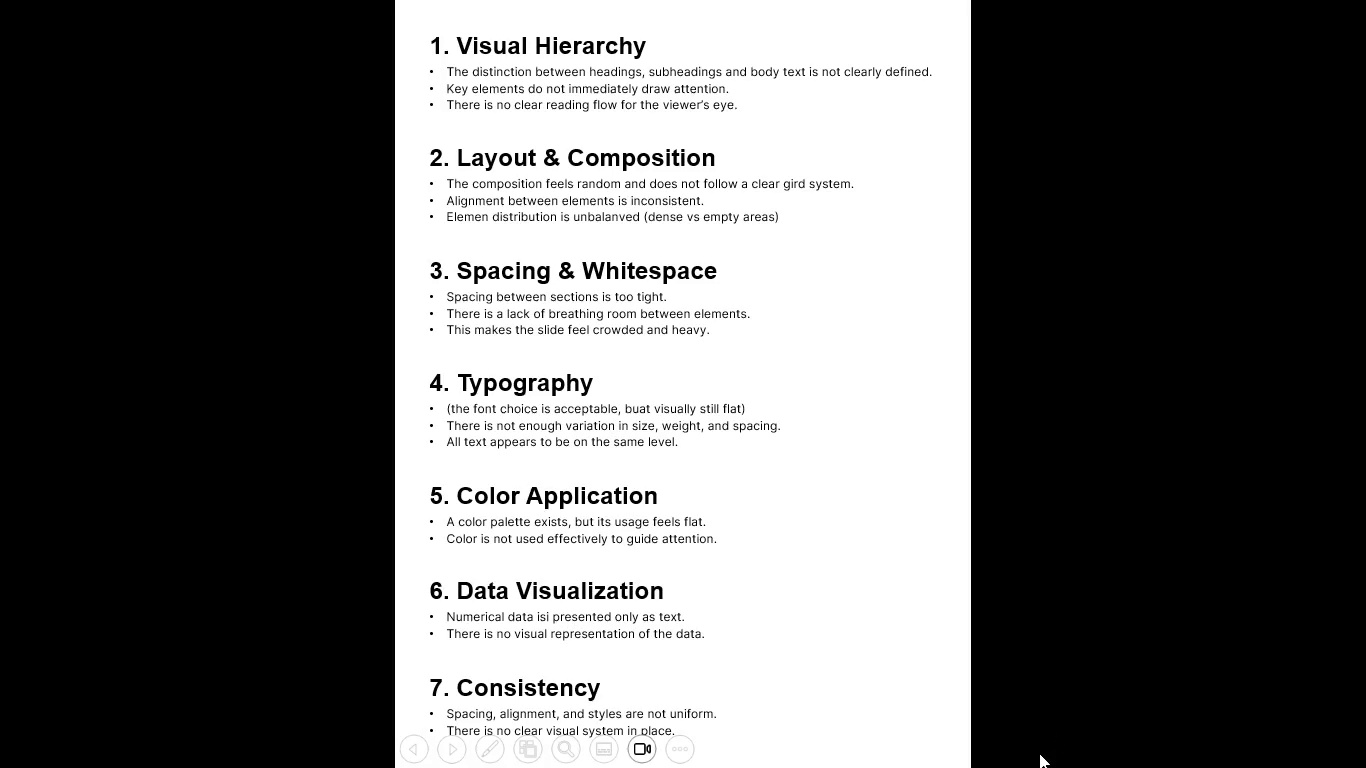 
wait(7.36)
 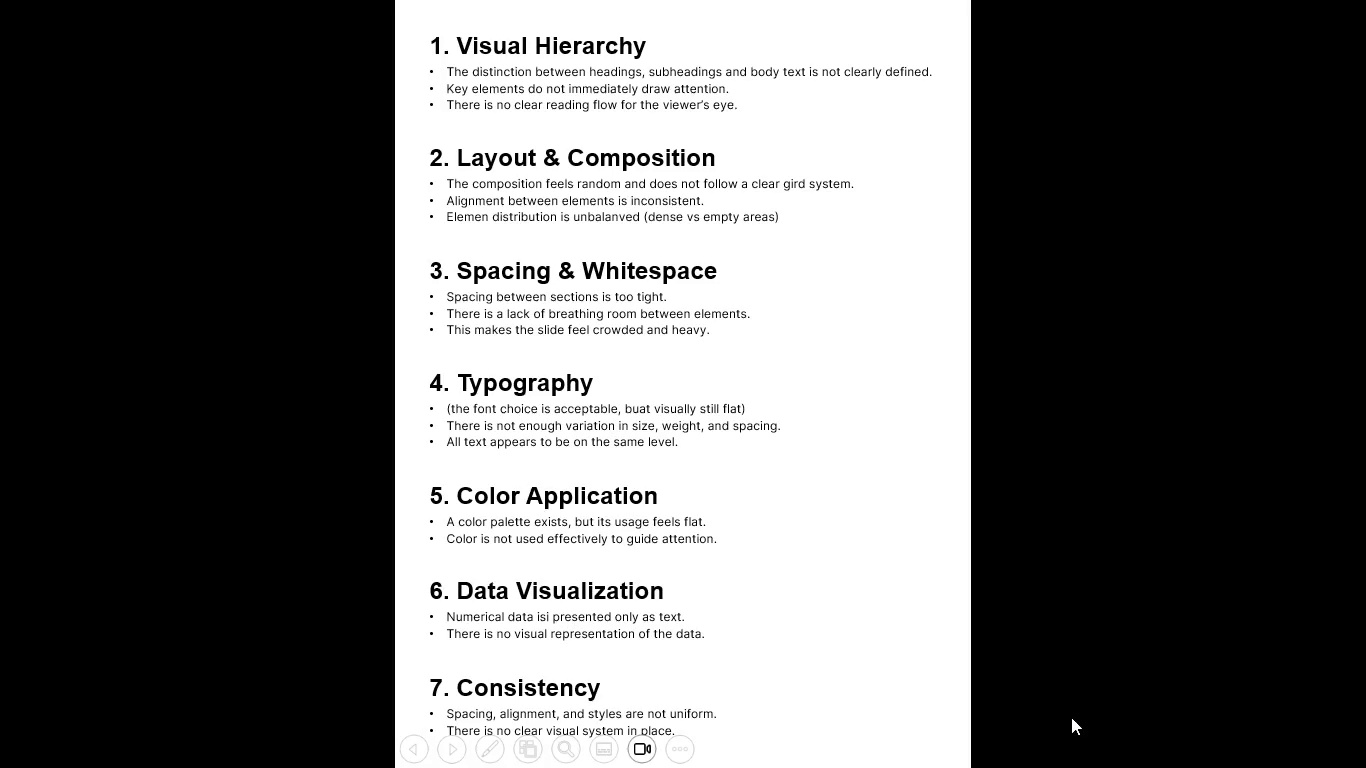 
key(Escape)
 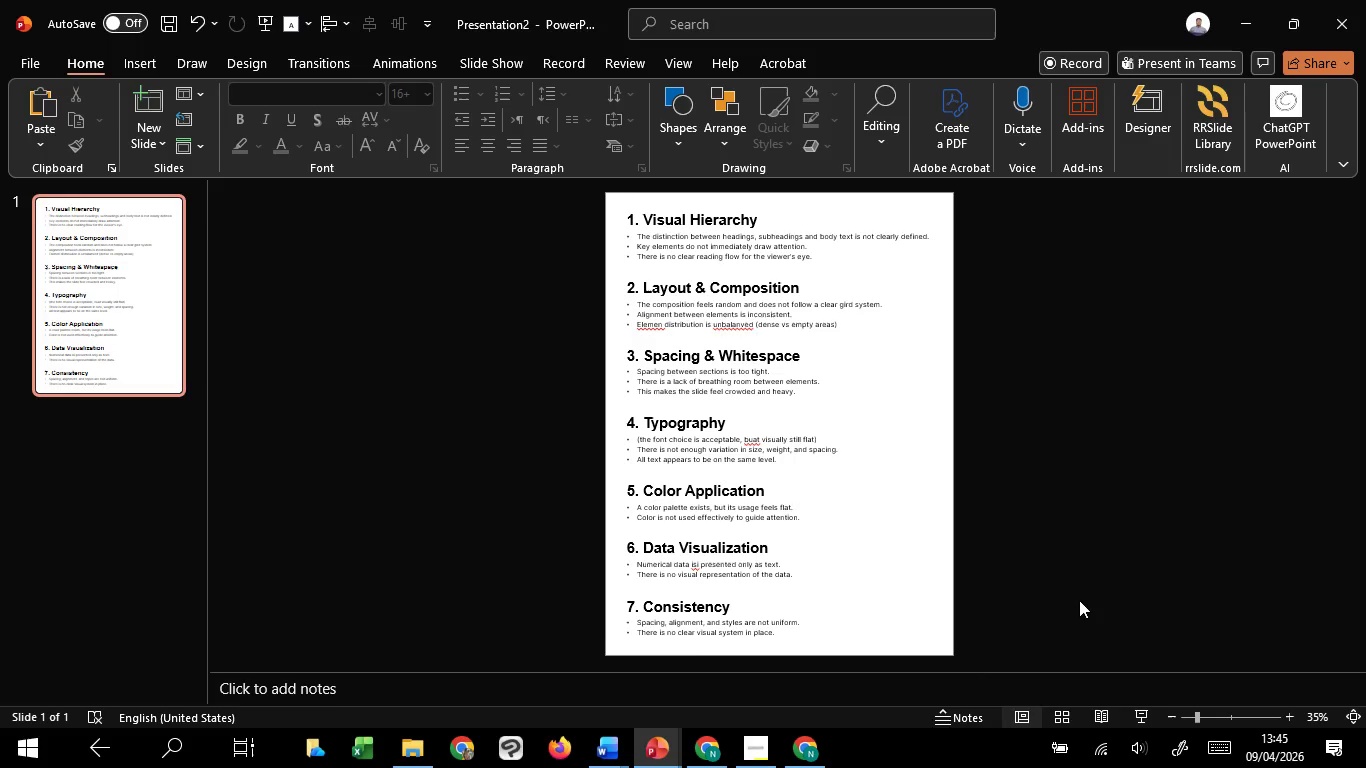 
left_click([1079, 600])
 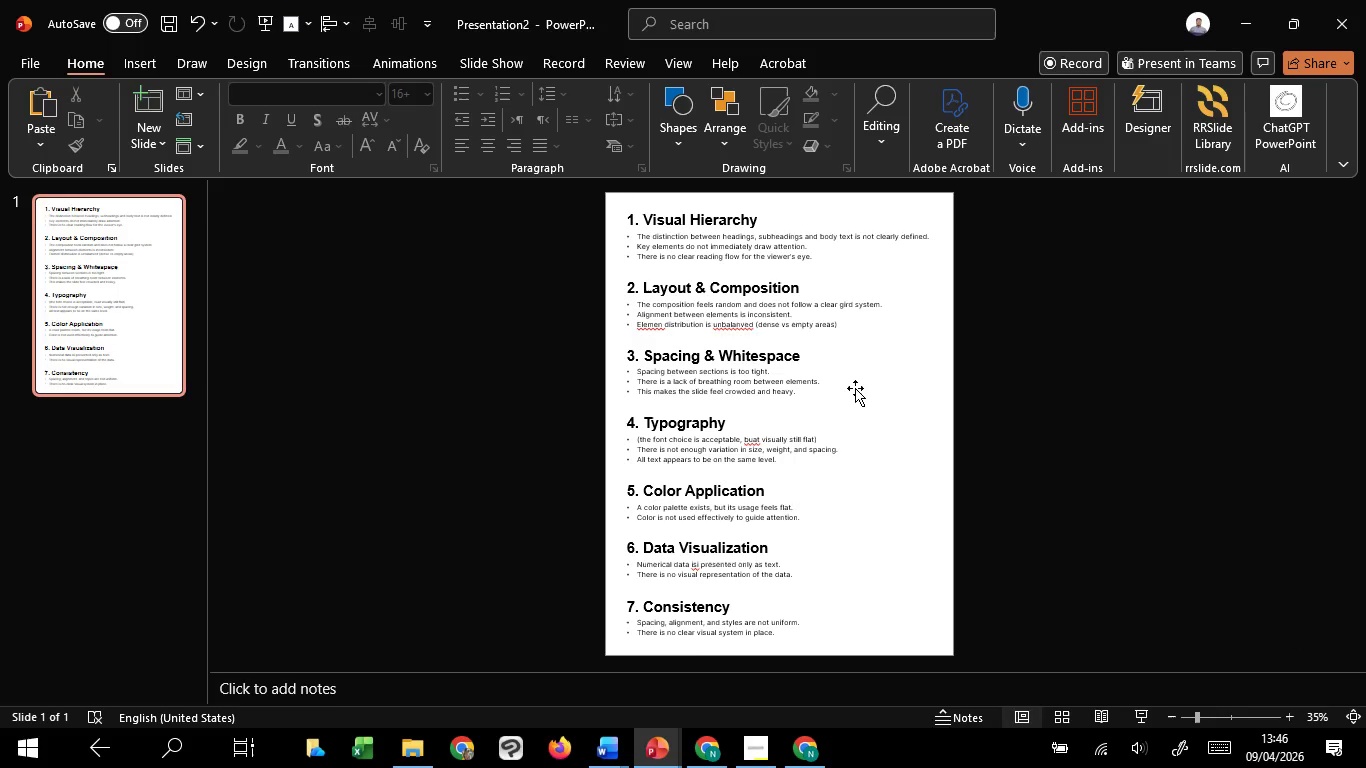 
wait(30.55)
 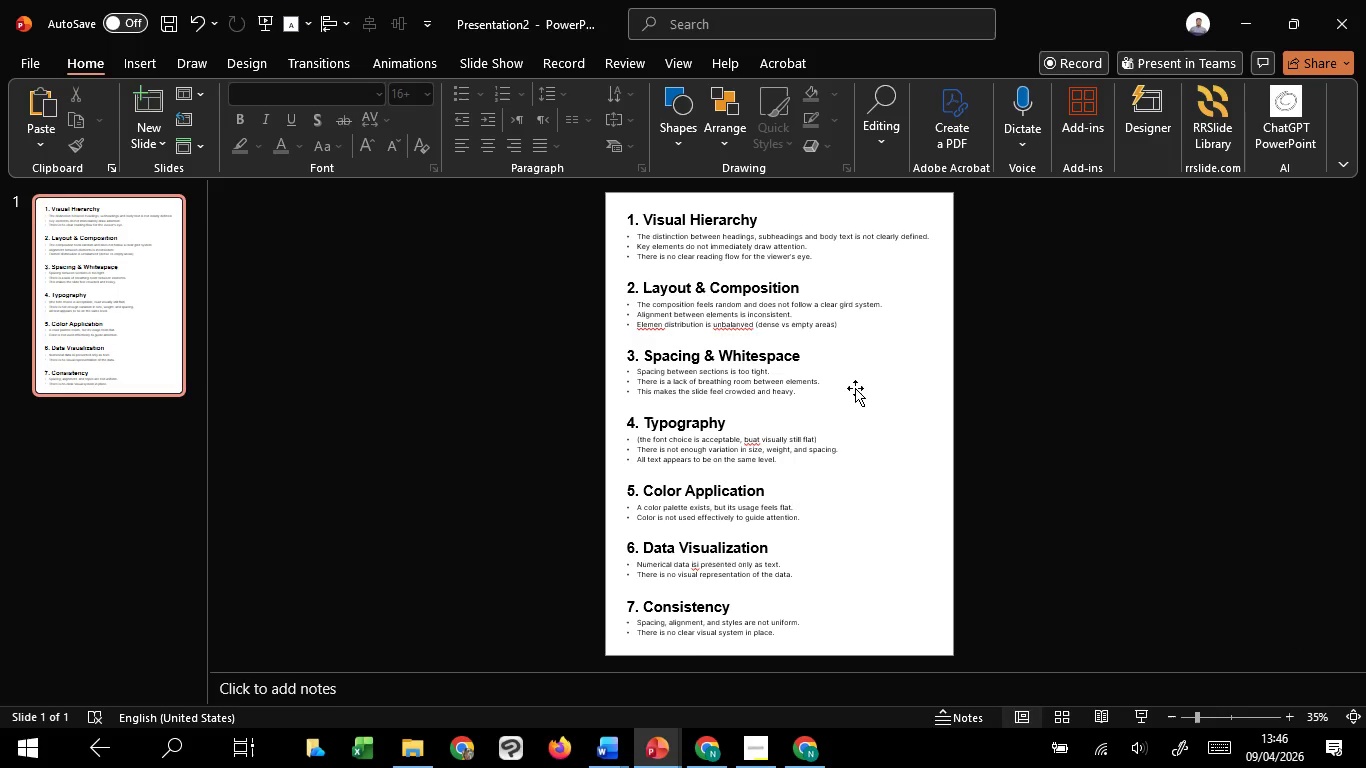 
left_click([873, 398])
 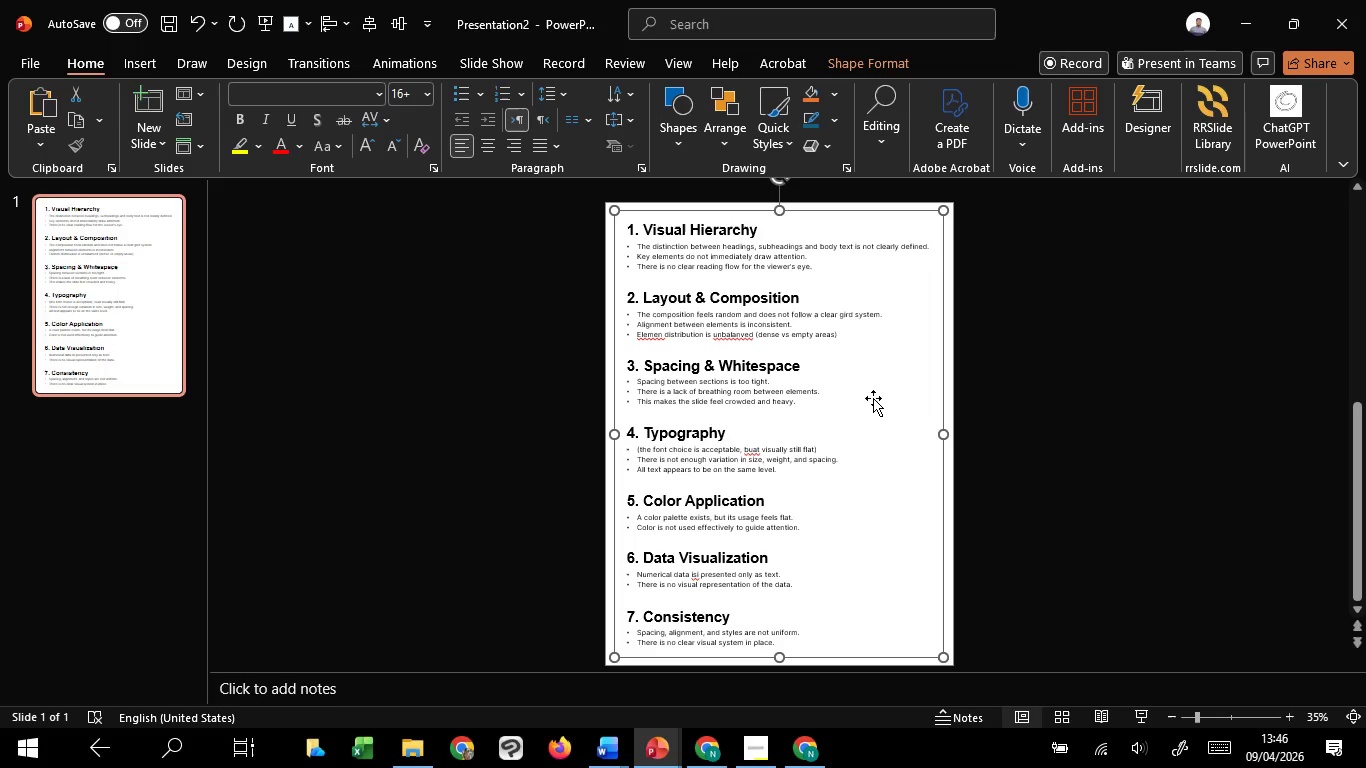 
key(Control+Shift+G)
 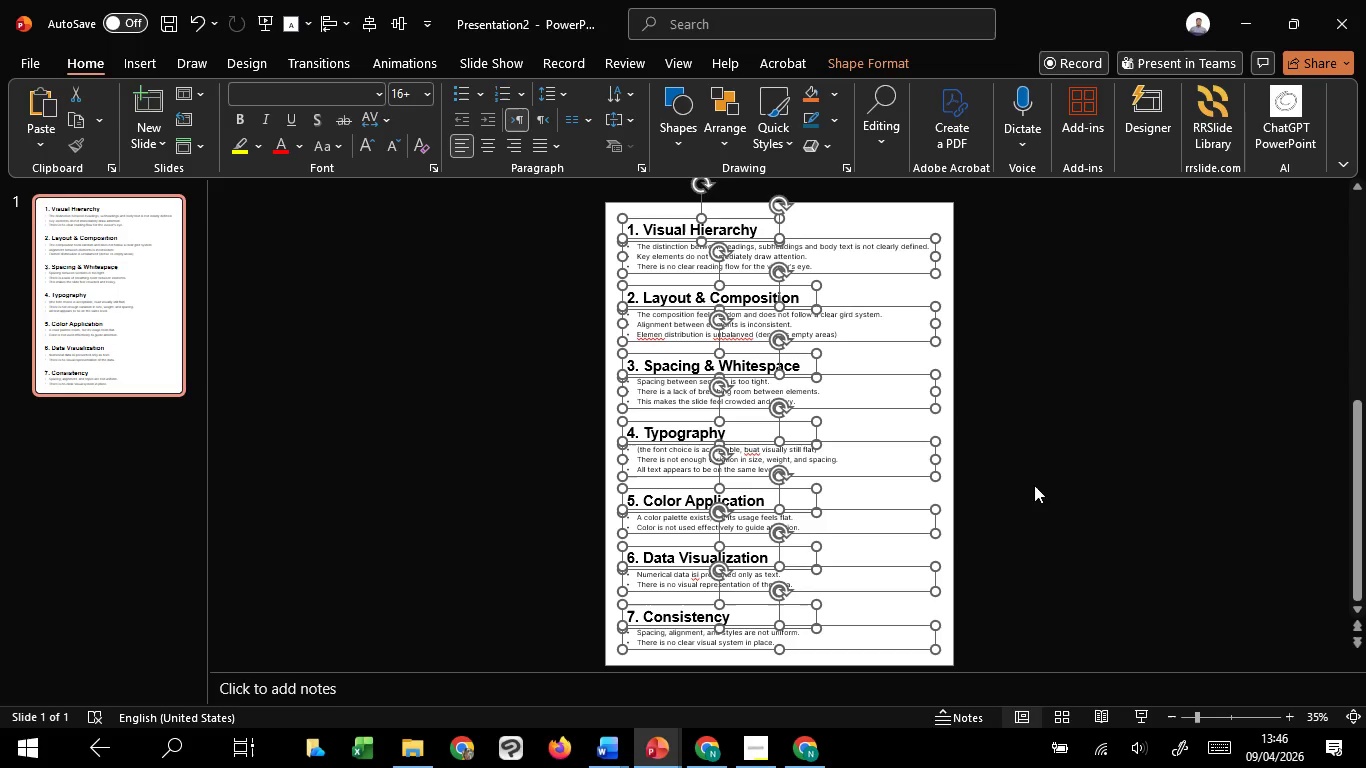 
left_click([1043, 541])
 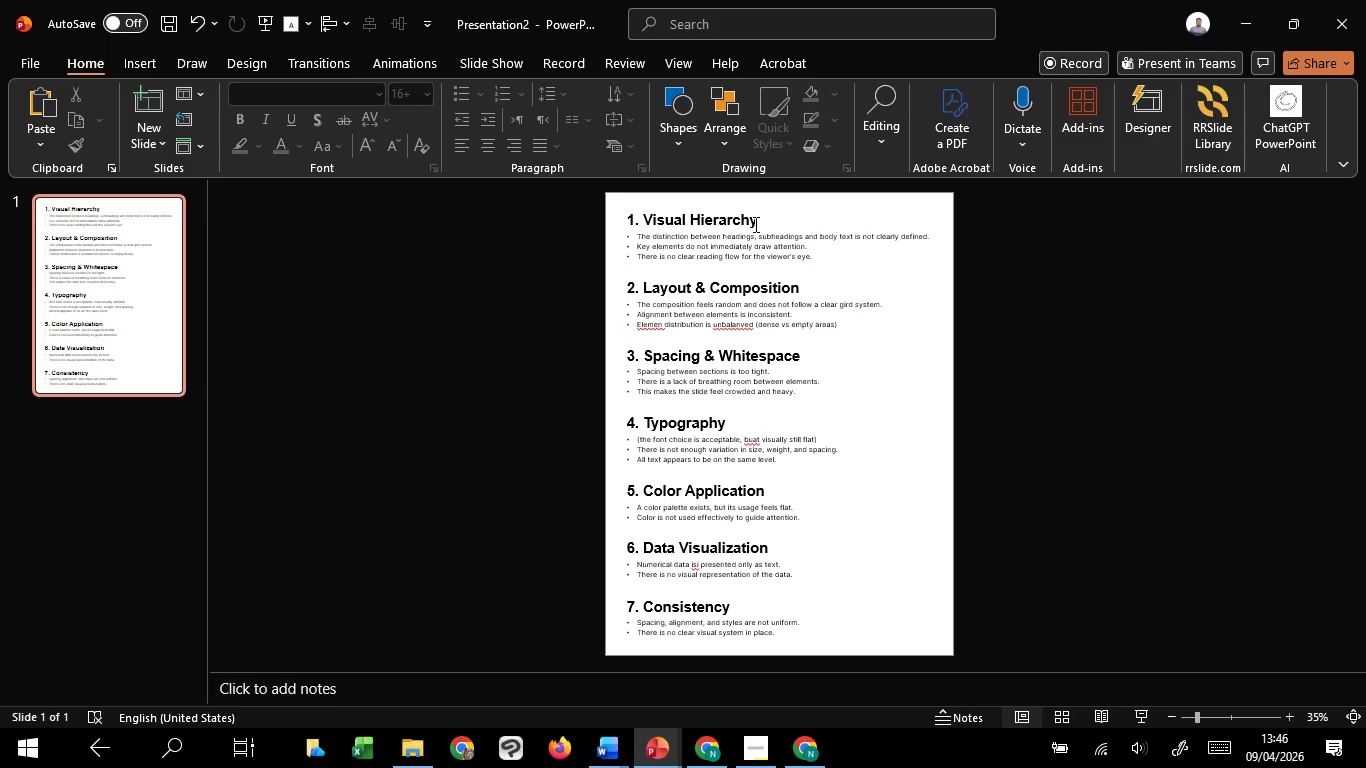 
left_click([754, 224])
 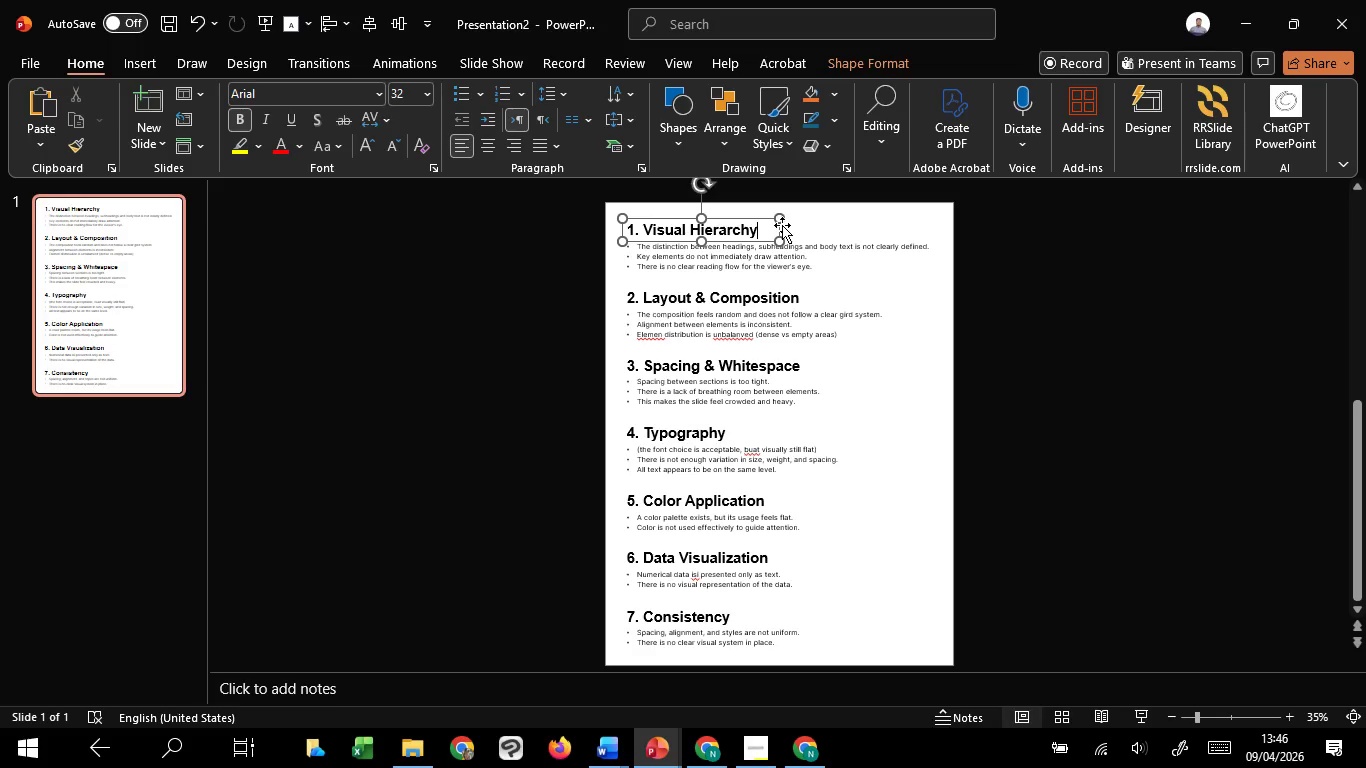 
hold_key(key=ControlLeft, duration=0.73)
scroll: coordinate [783, 226], scroll_direction: up, amount: 2.0
 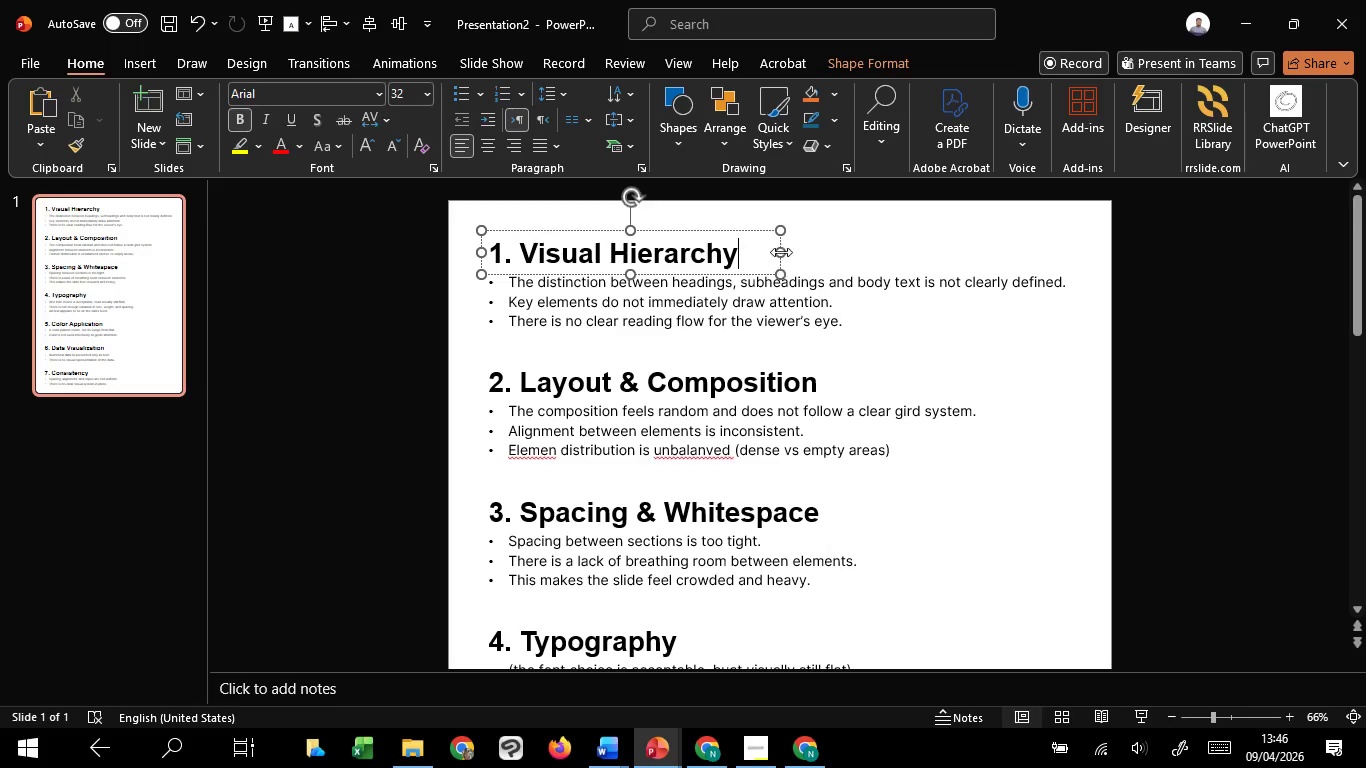 
left_click_drag(start_coordinate=[783, 250], to_coordinate=[847, 251])
 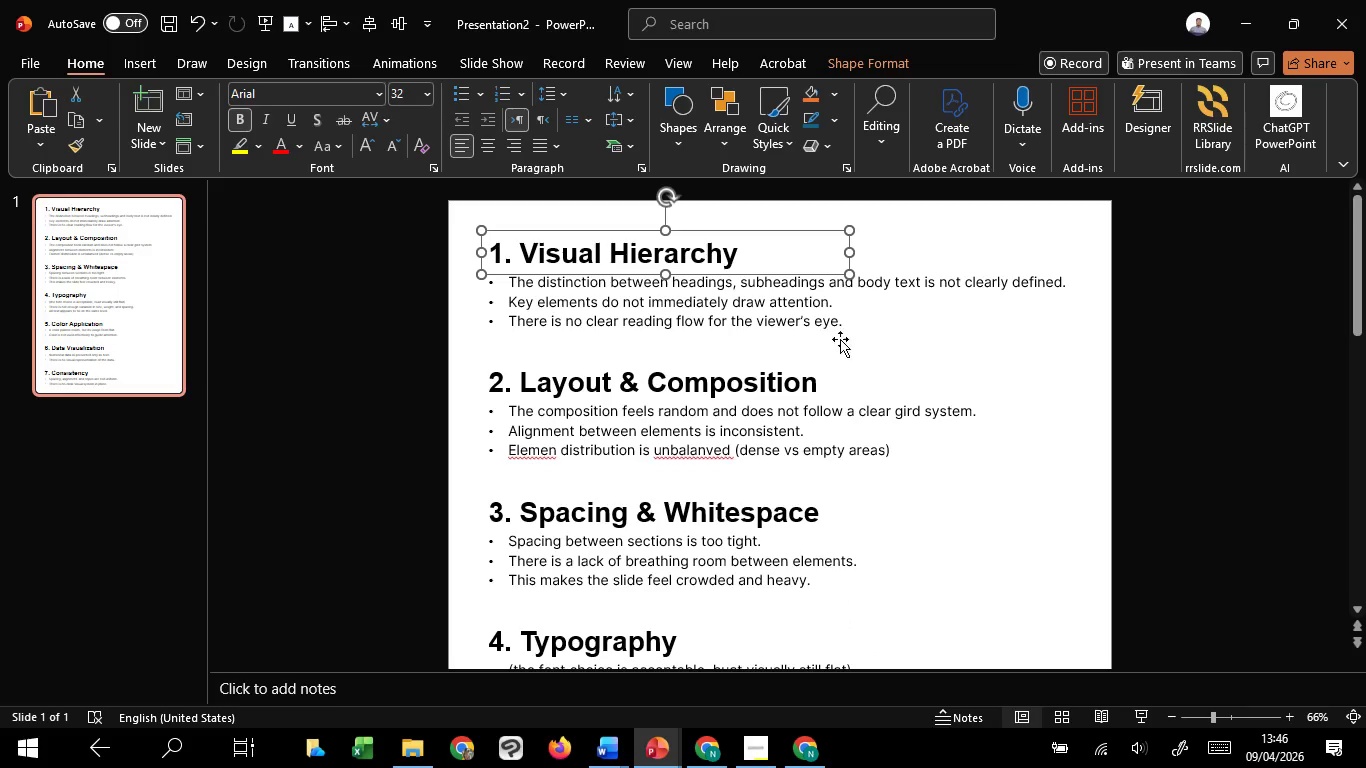 
hold_key(key=ShiftLeft, duration=1.5)
left_click([816, 380])
 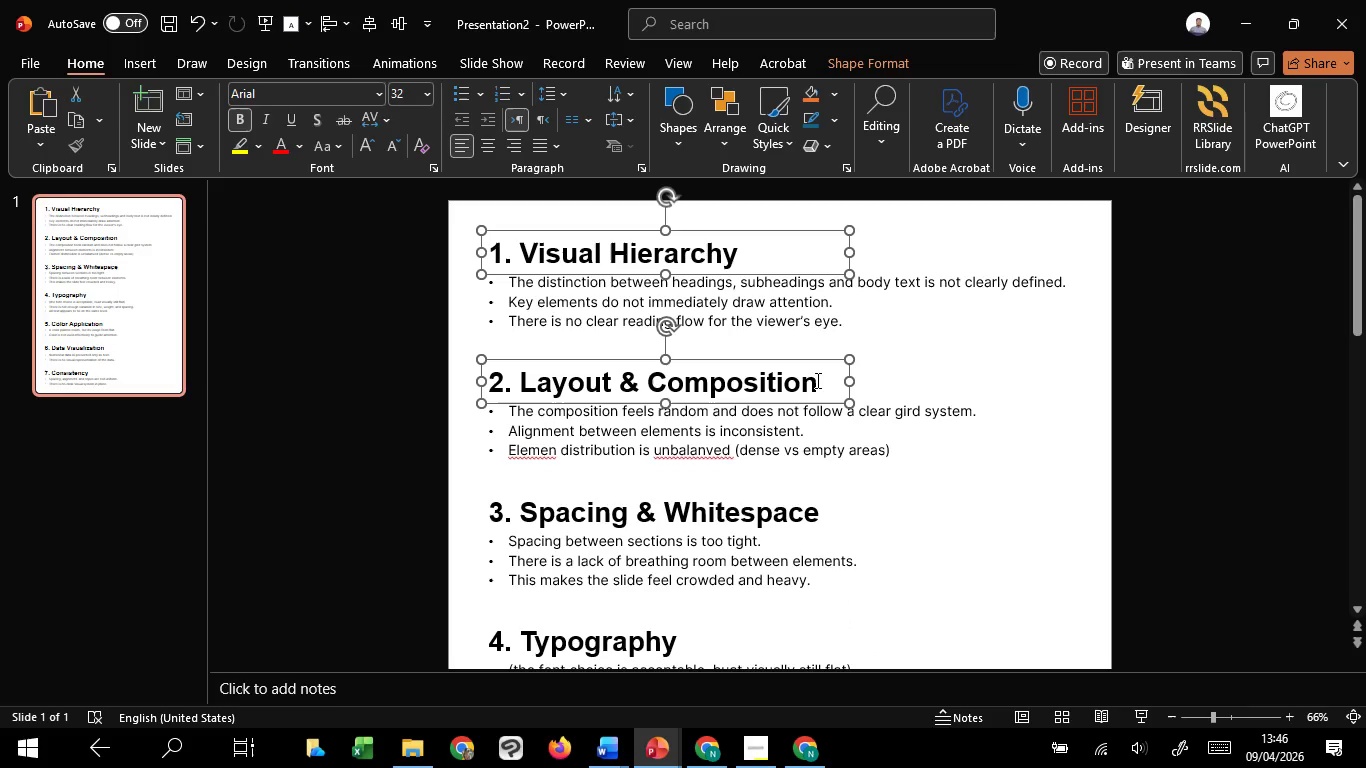 
hold_key(key=ShiftLeft, duration=1.5)
 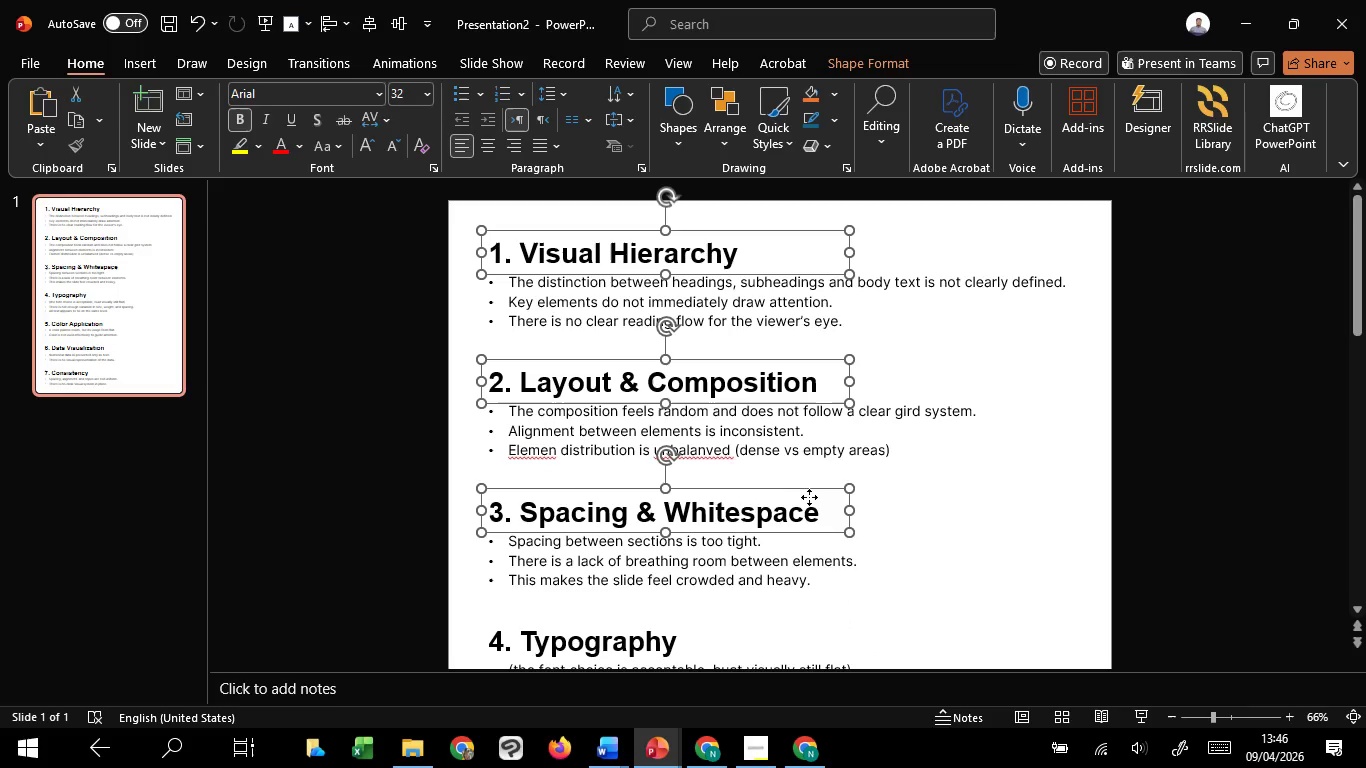 
hold_key(key=ShiftLeft, duration=1.52)
left_click([809, 497])
 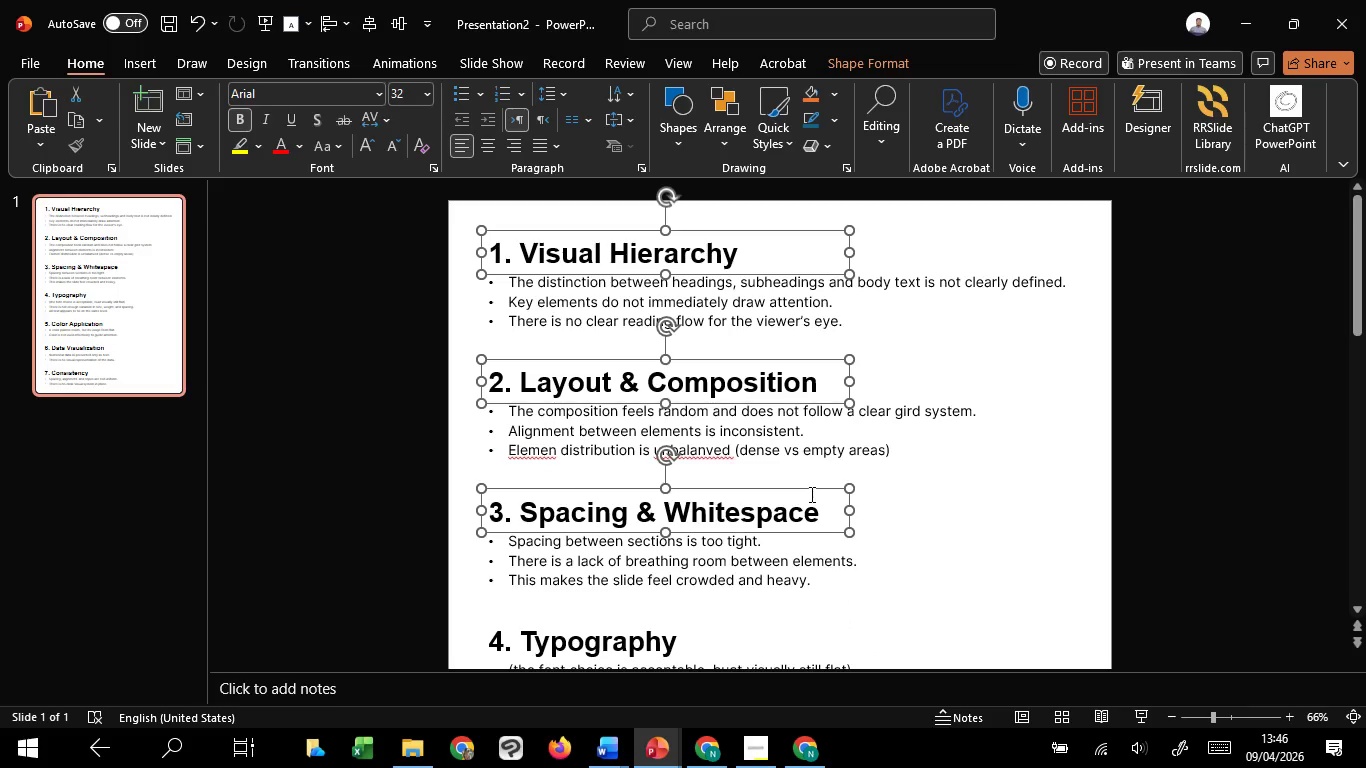 
key(Shift+ShiftLeft)
 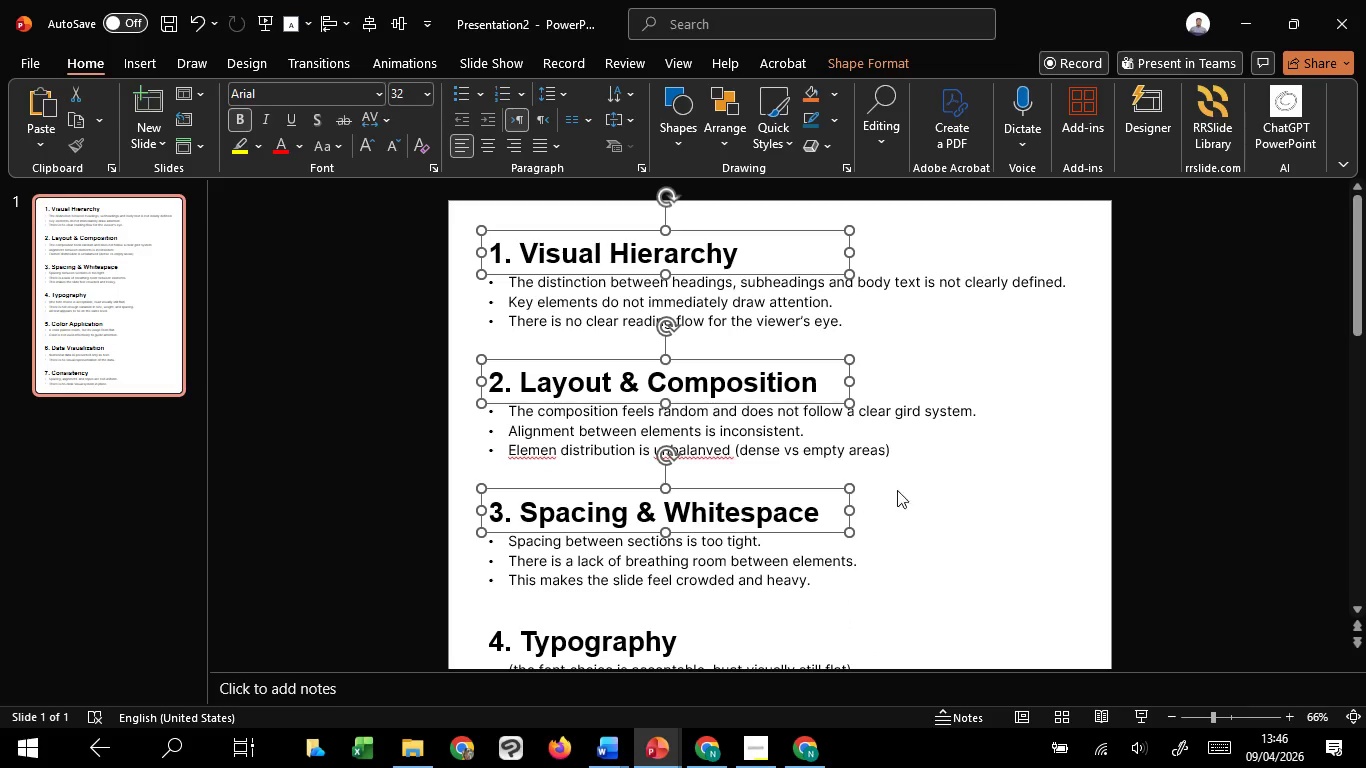 
key(Shift+ShiftLeft)
 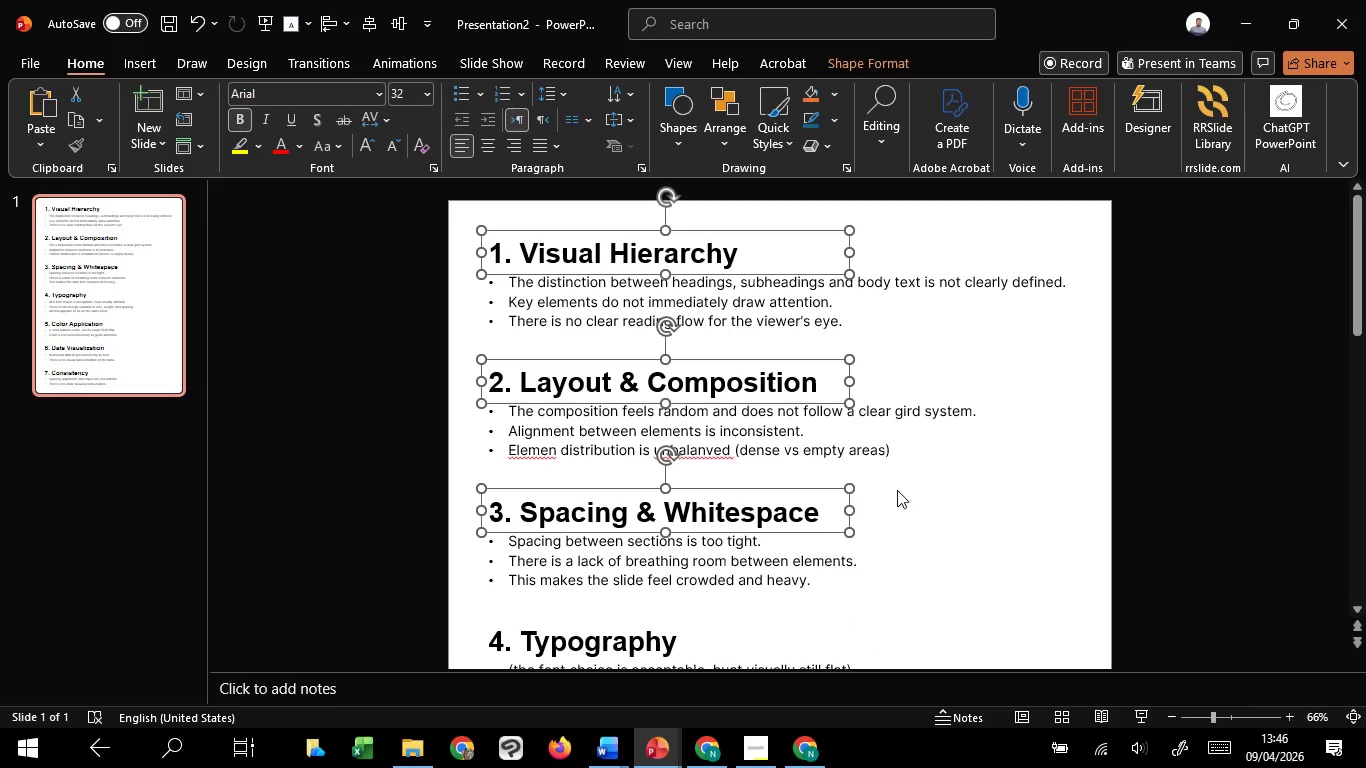 
key(Shift+ShiftLeft)
 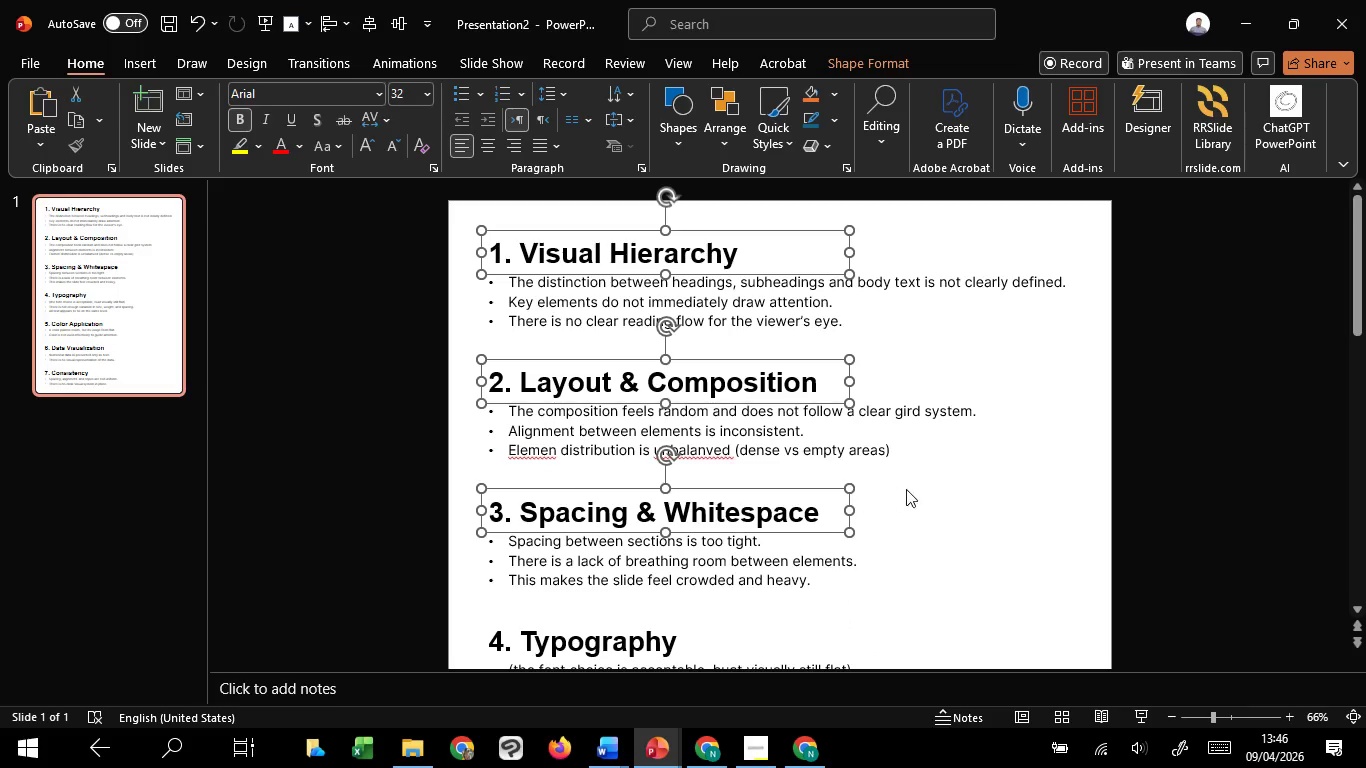 
double_click([820, 504])
 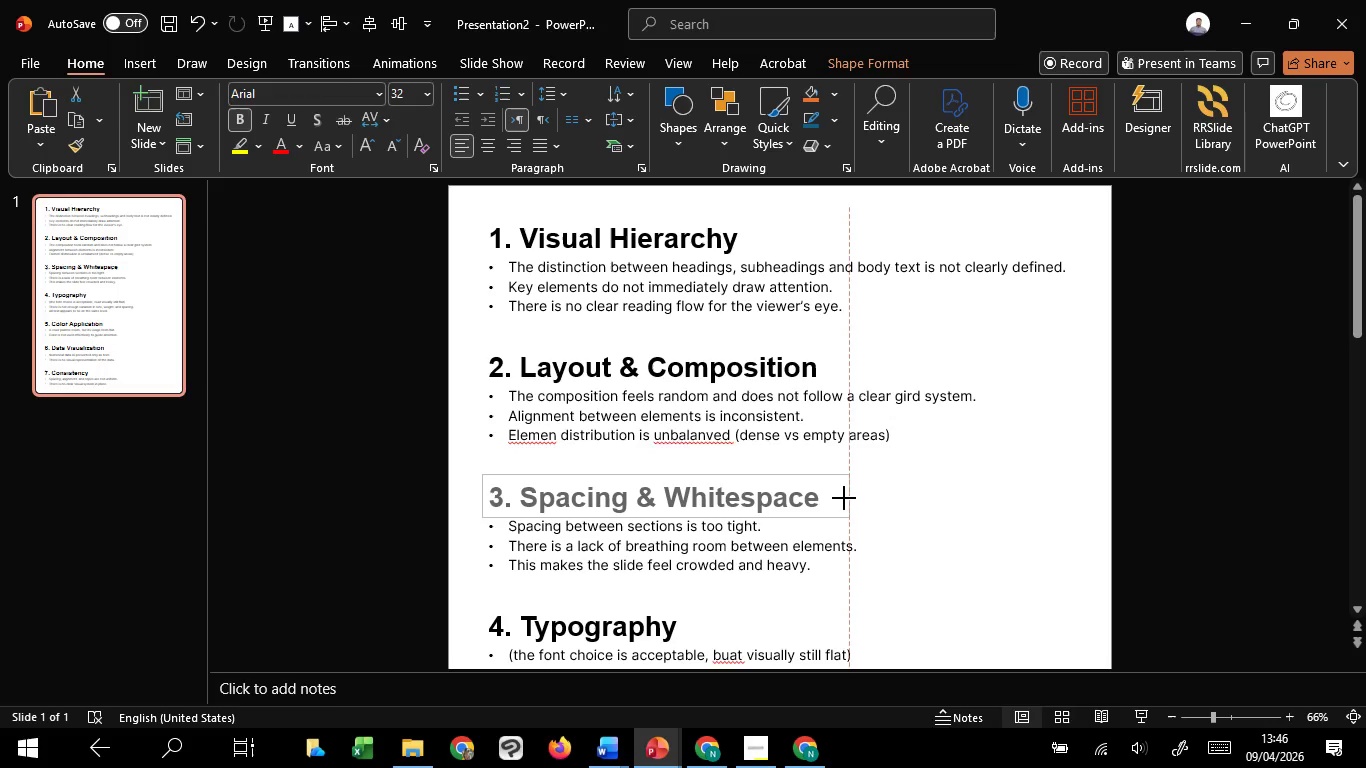 
left_click([837, 519])
 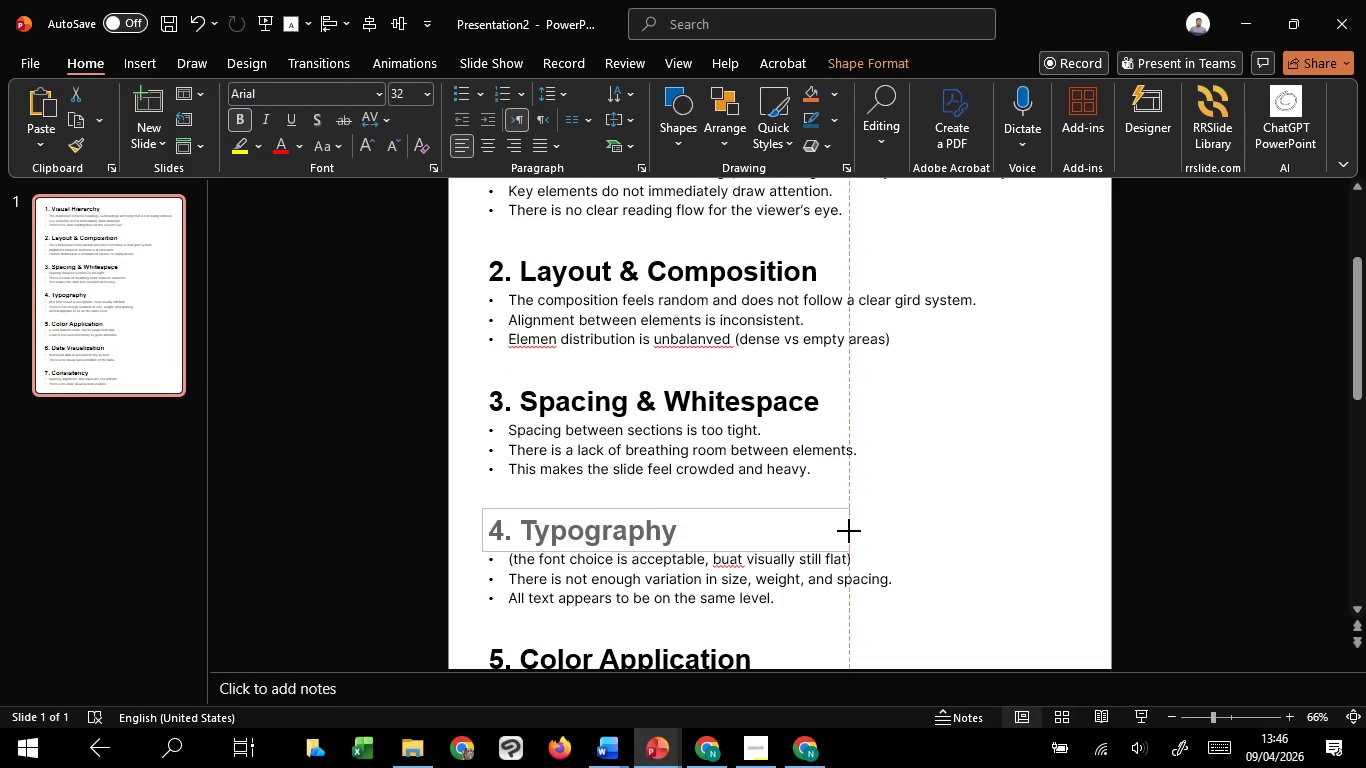 
scroll: coordinate [844, 522], scroll_direction: down, amount: 4.0
 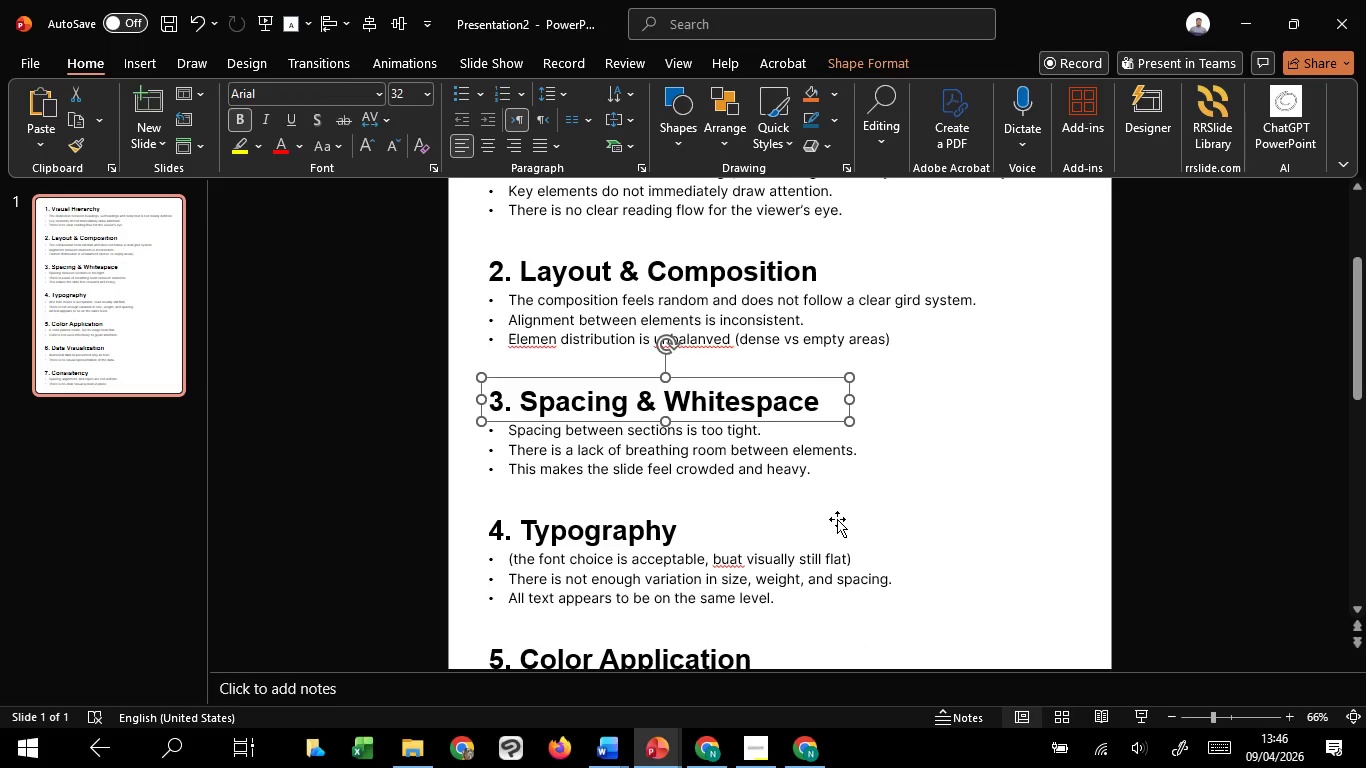 
left_click([849, 531])
 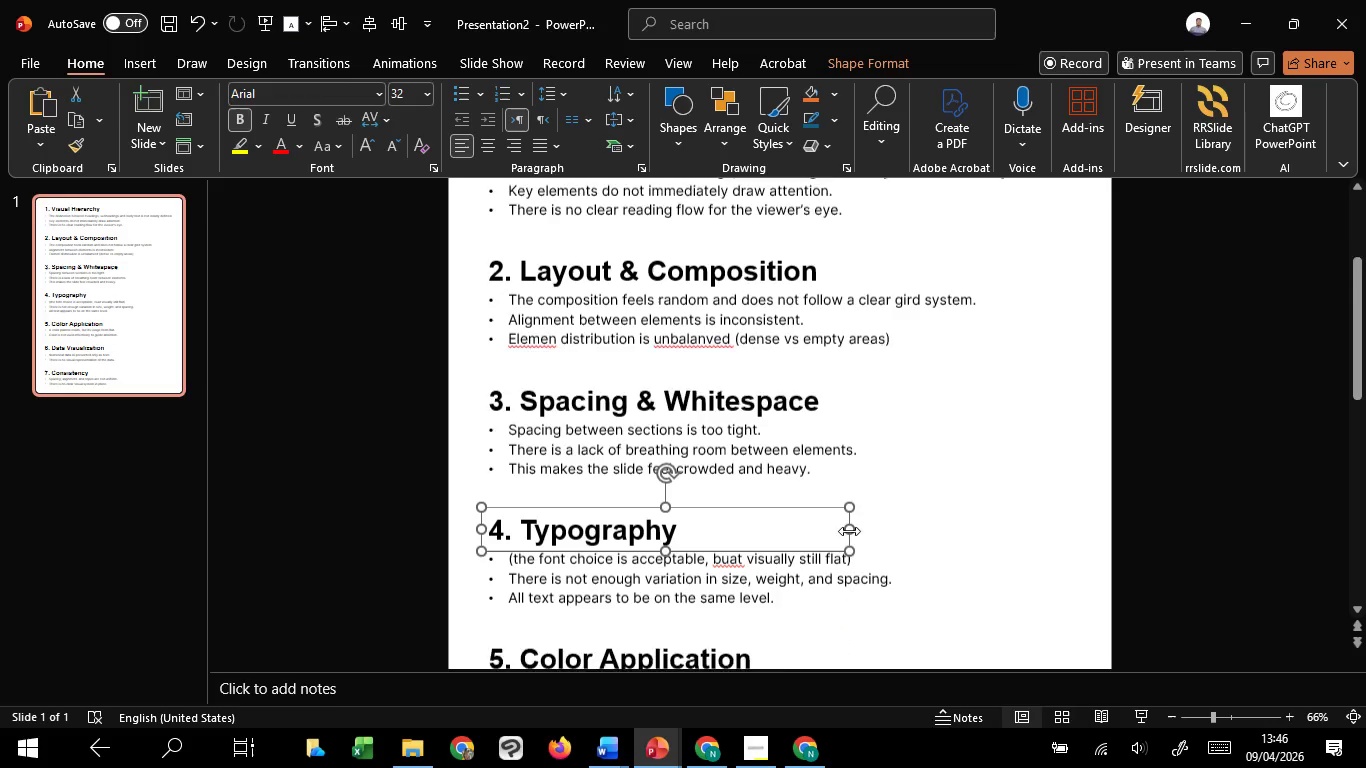 
scroll: coordinate [849, 531], scroll_direction: down, amount: 4.0
 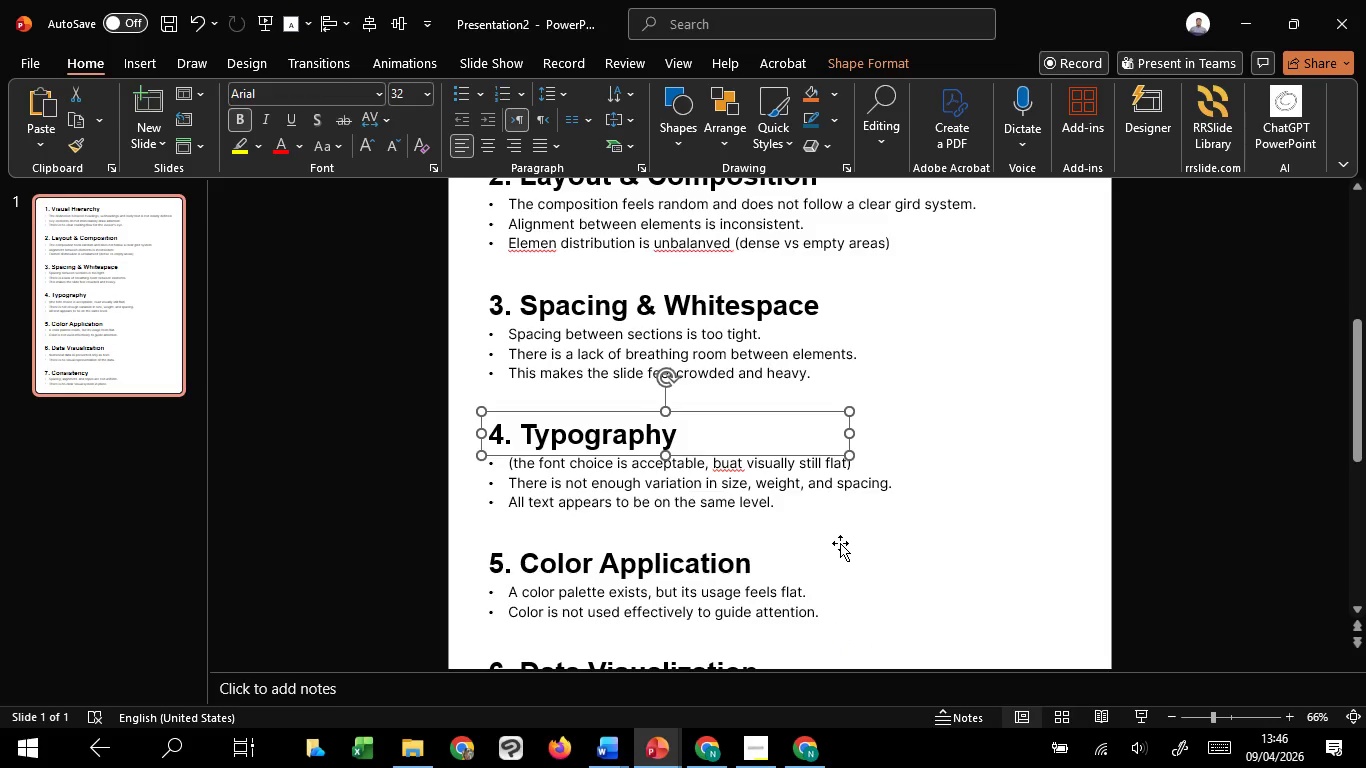 
left_click([840, 544])
 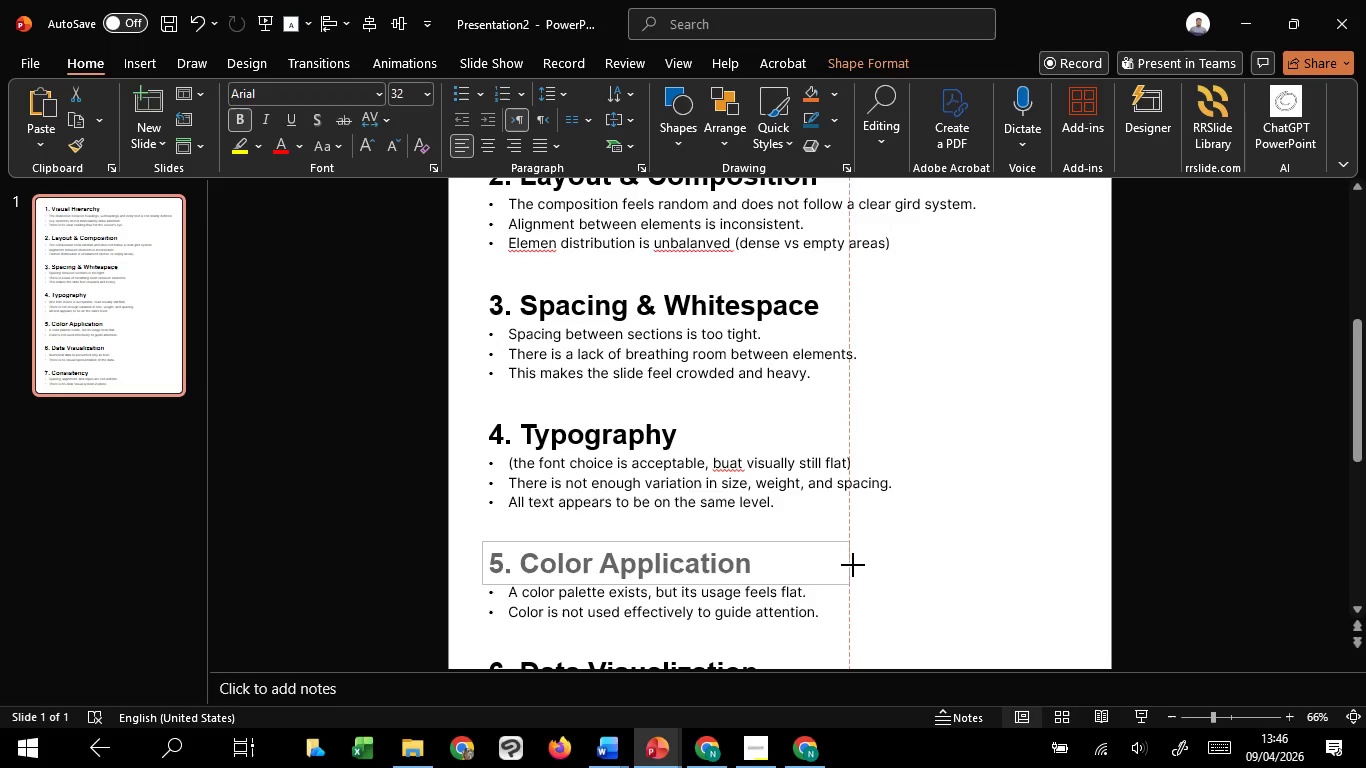 
scroll: coordinate [853, 565], scroll_direction: down, amount: 6.0
 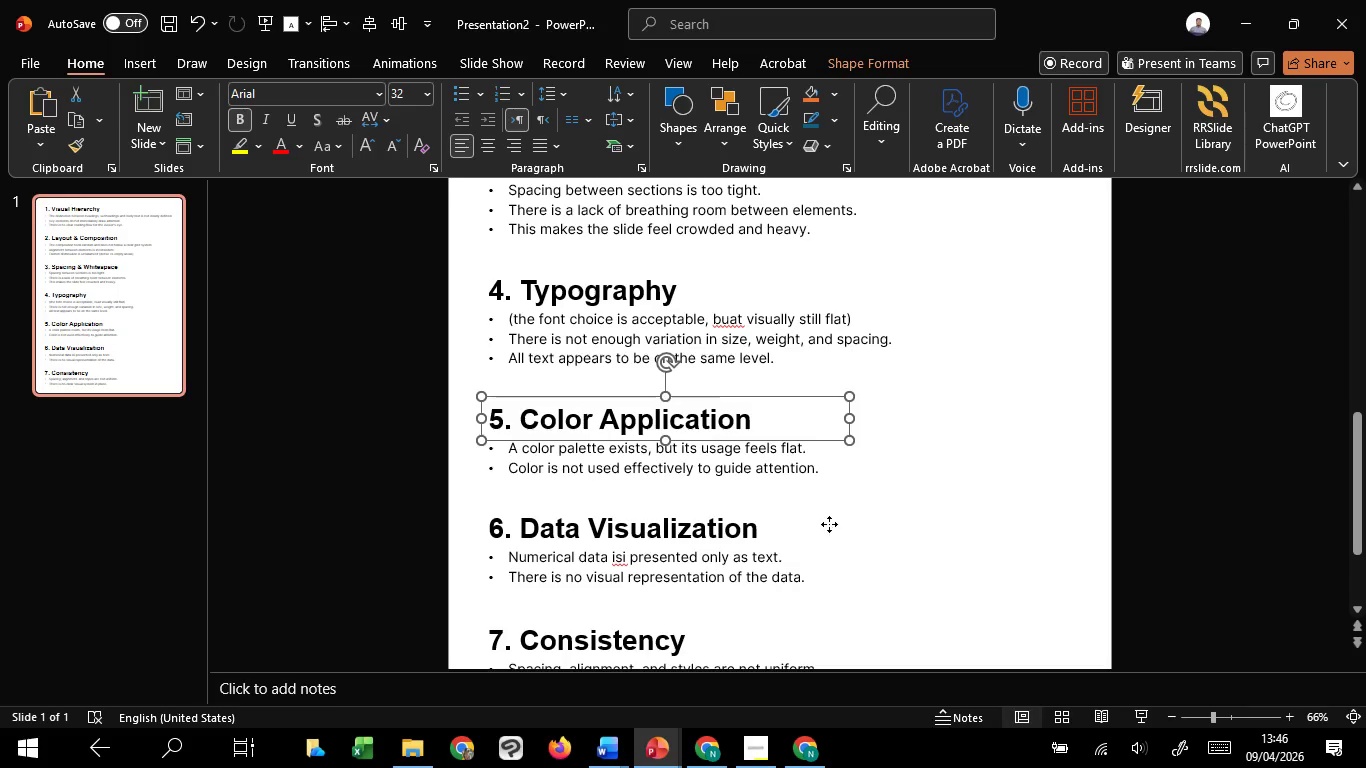 
left_click([829, 524])
 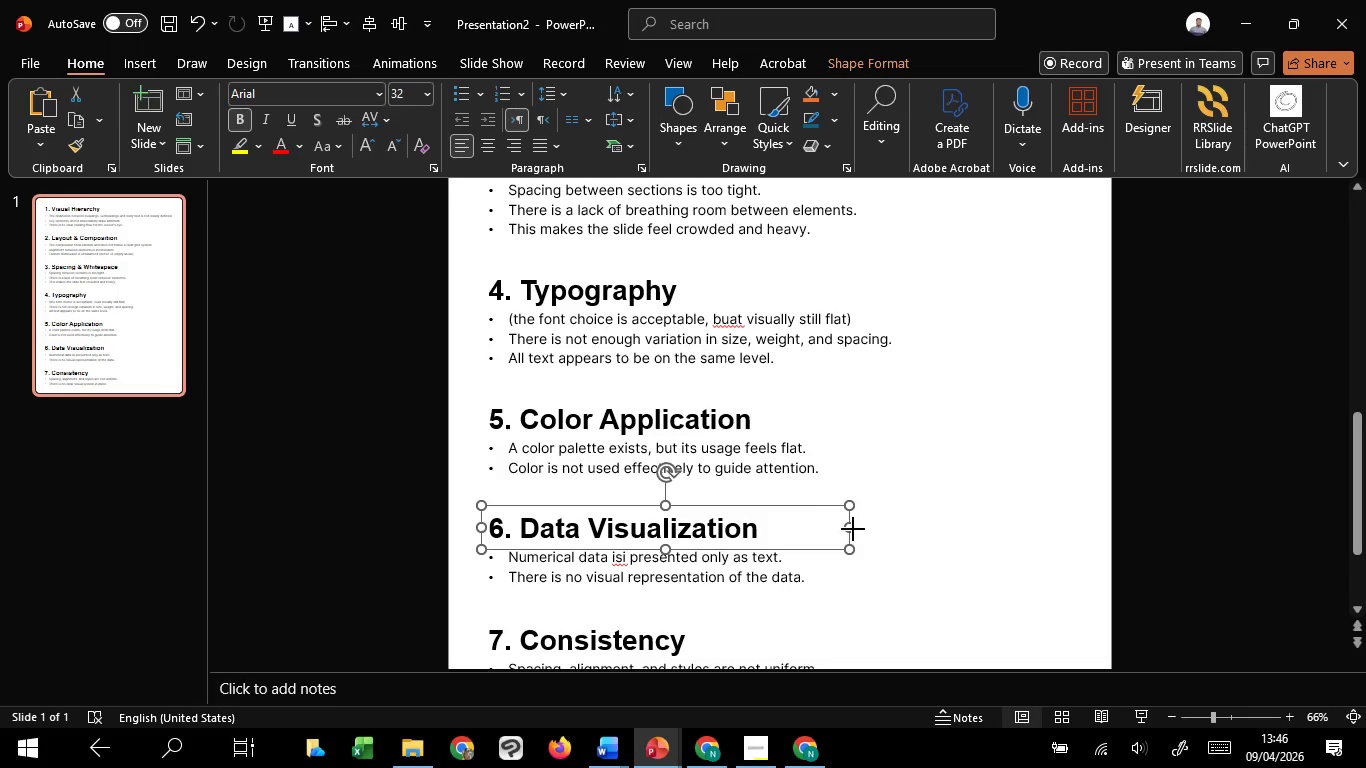 
left_click_drag(start_coordinate=[853, 529], to_coordinate=[849, 534])
 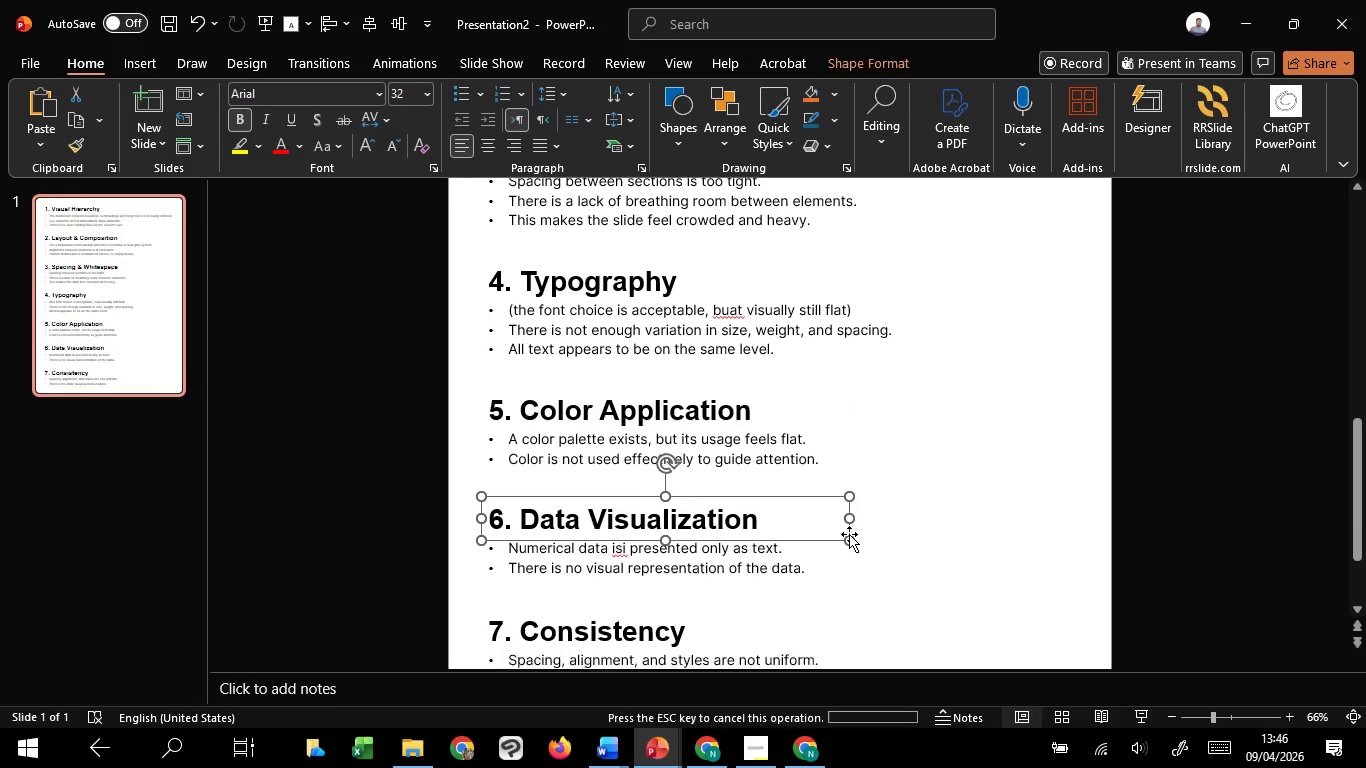 
scroll: coordinate [848, 535], scroll_direction: down, amount: 3.0
 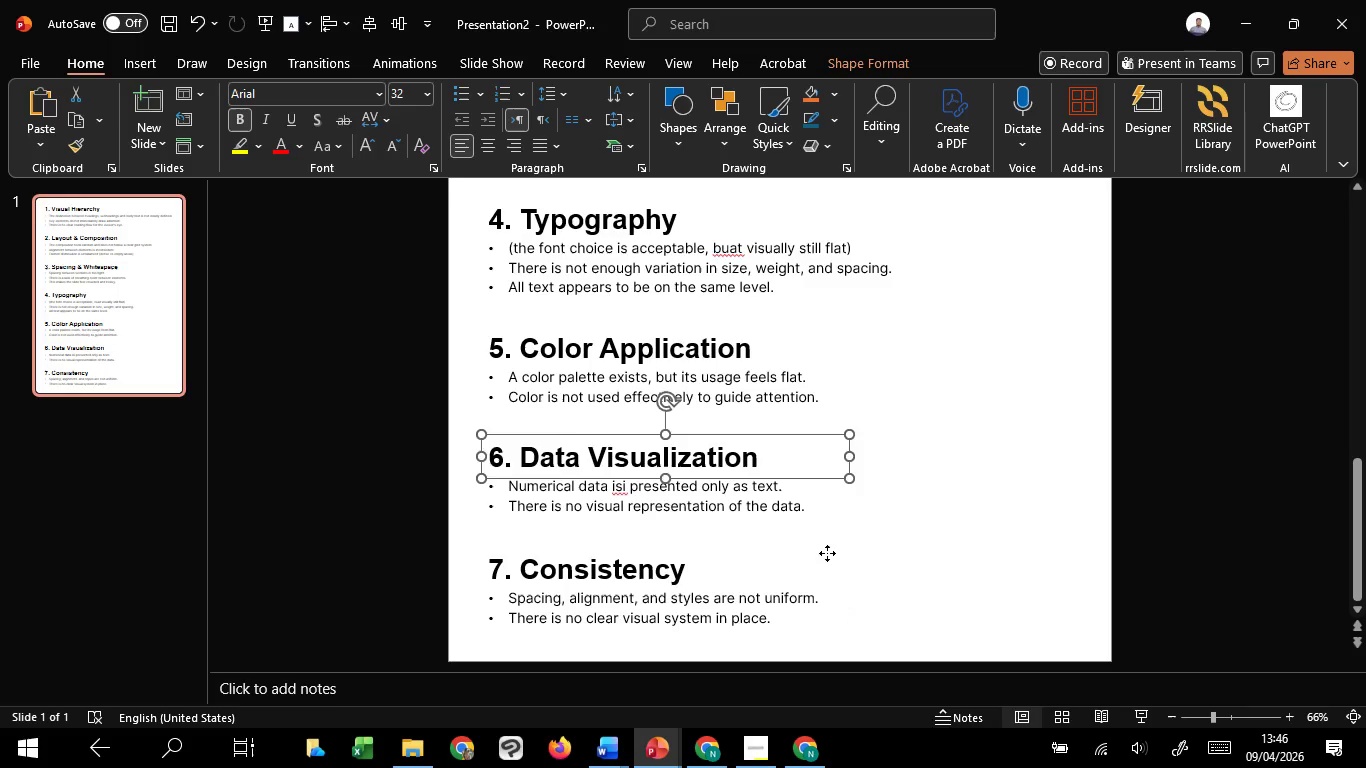 
left_click([827, 553])
 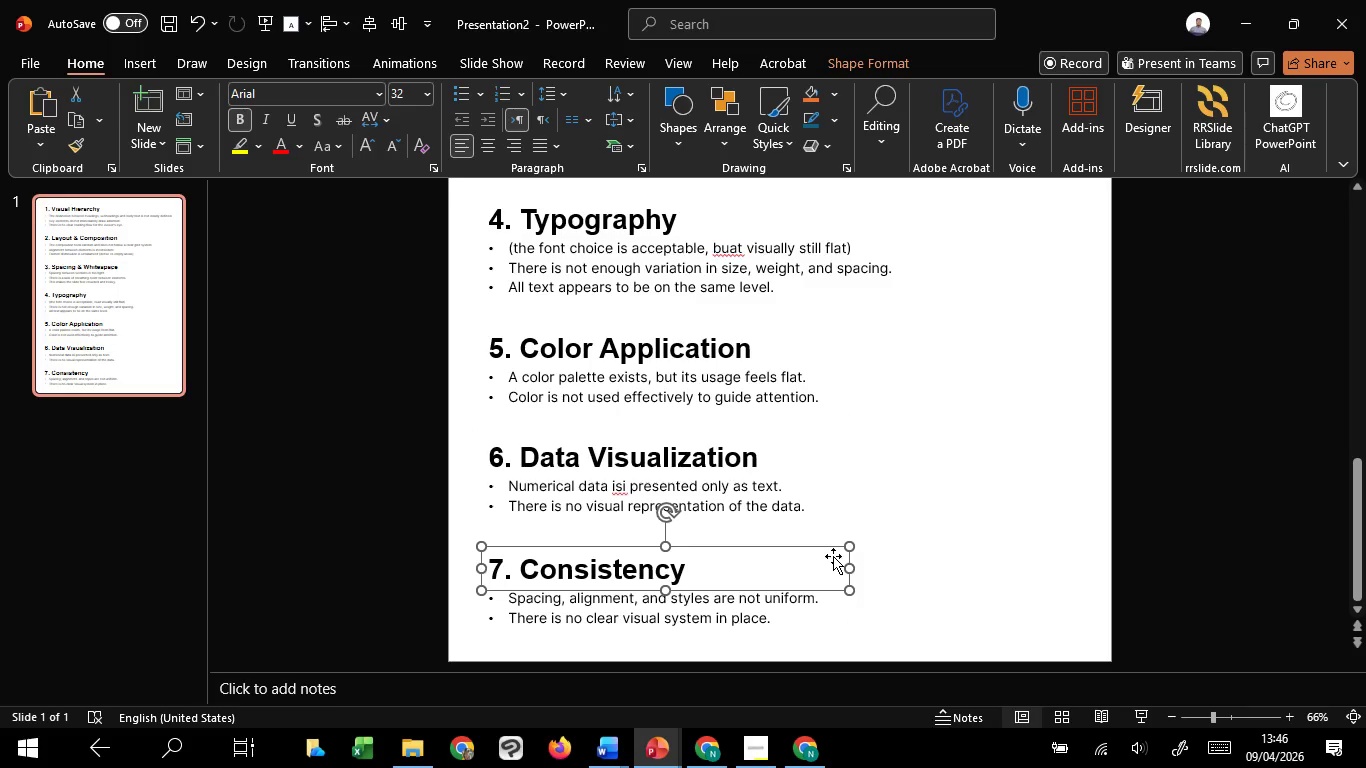 
scroll: coordinate [833, 556], scroll_direction: down, amount: 3.0
 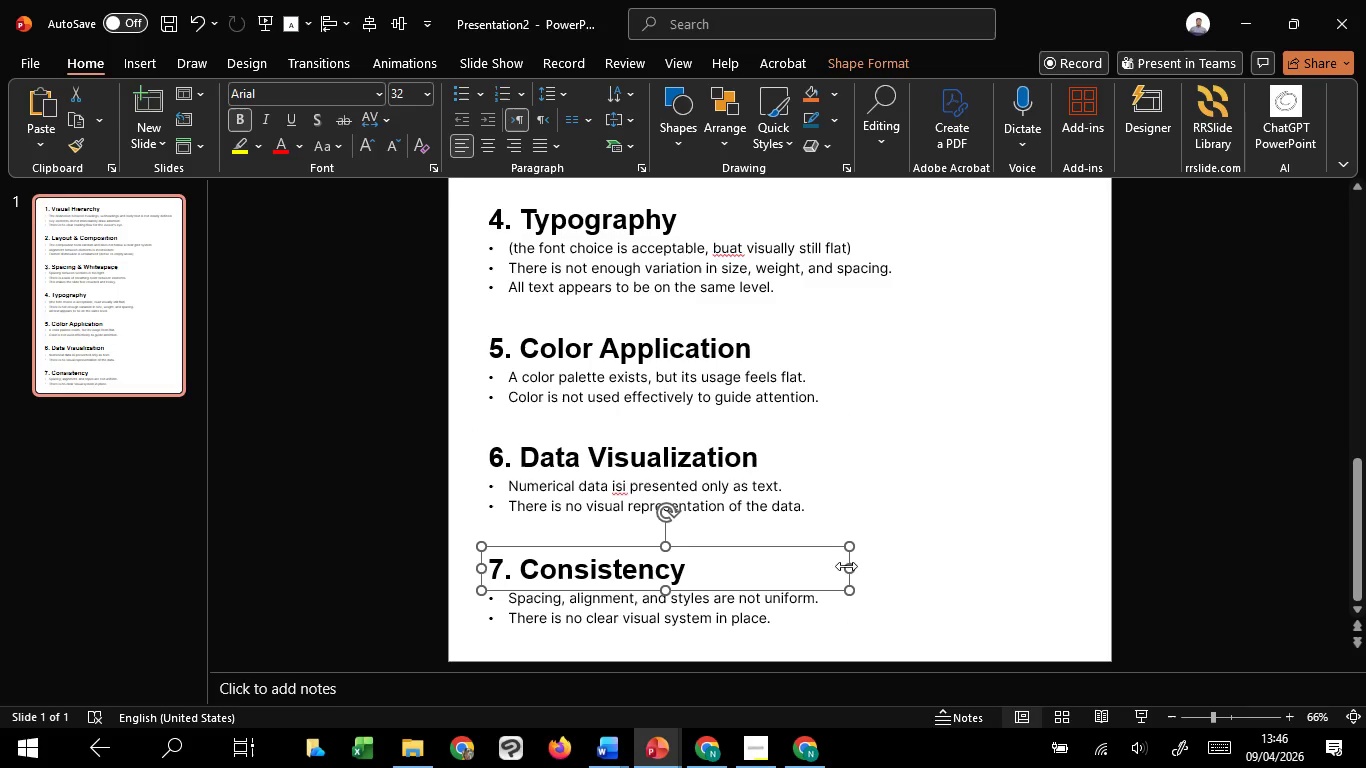 
left_click_drag(start_coordinate=[846, 567], to_coordinate=[844, 576])
 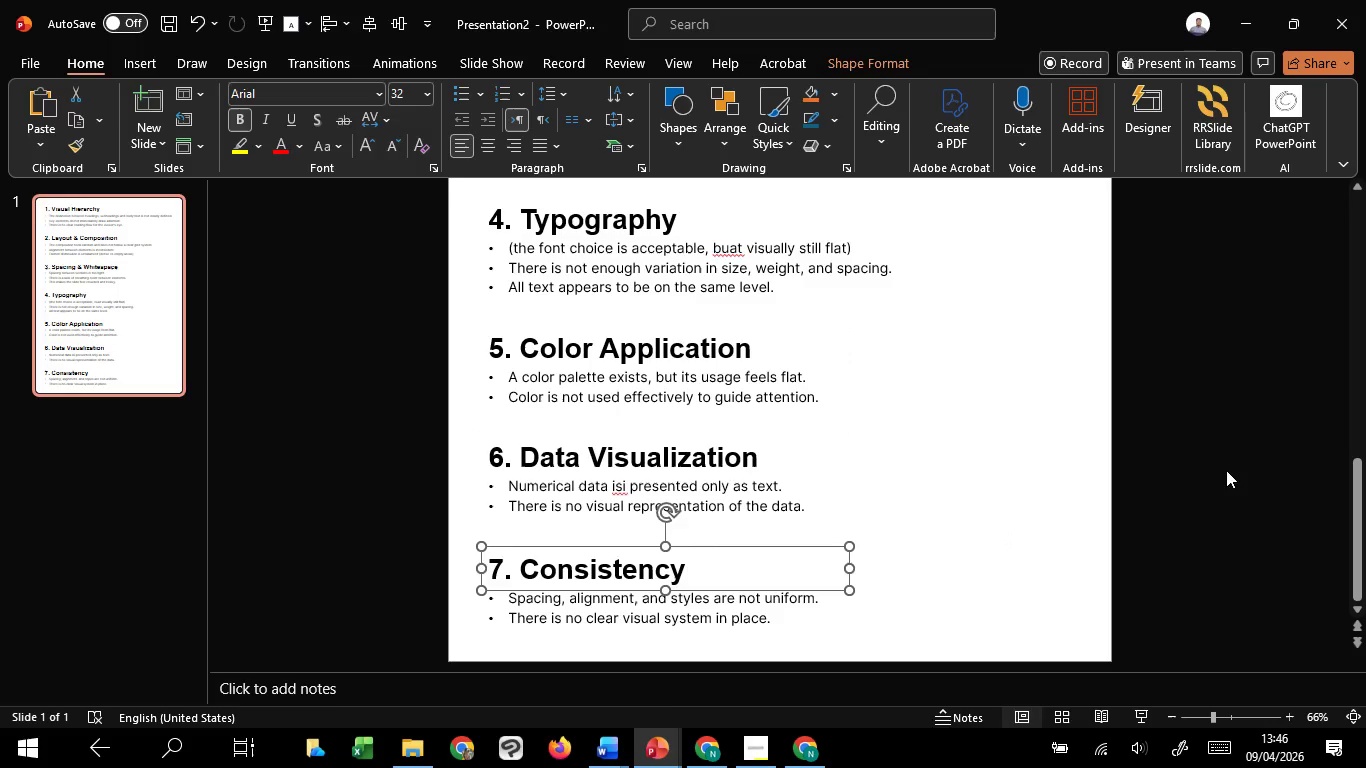 
left_click([1236, 470])
 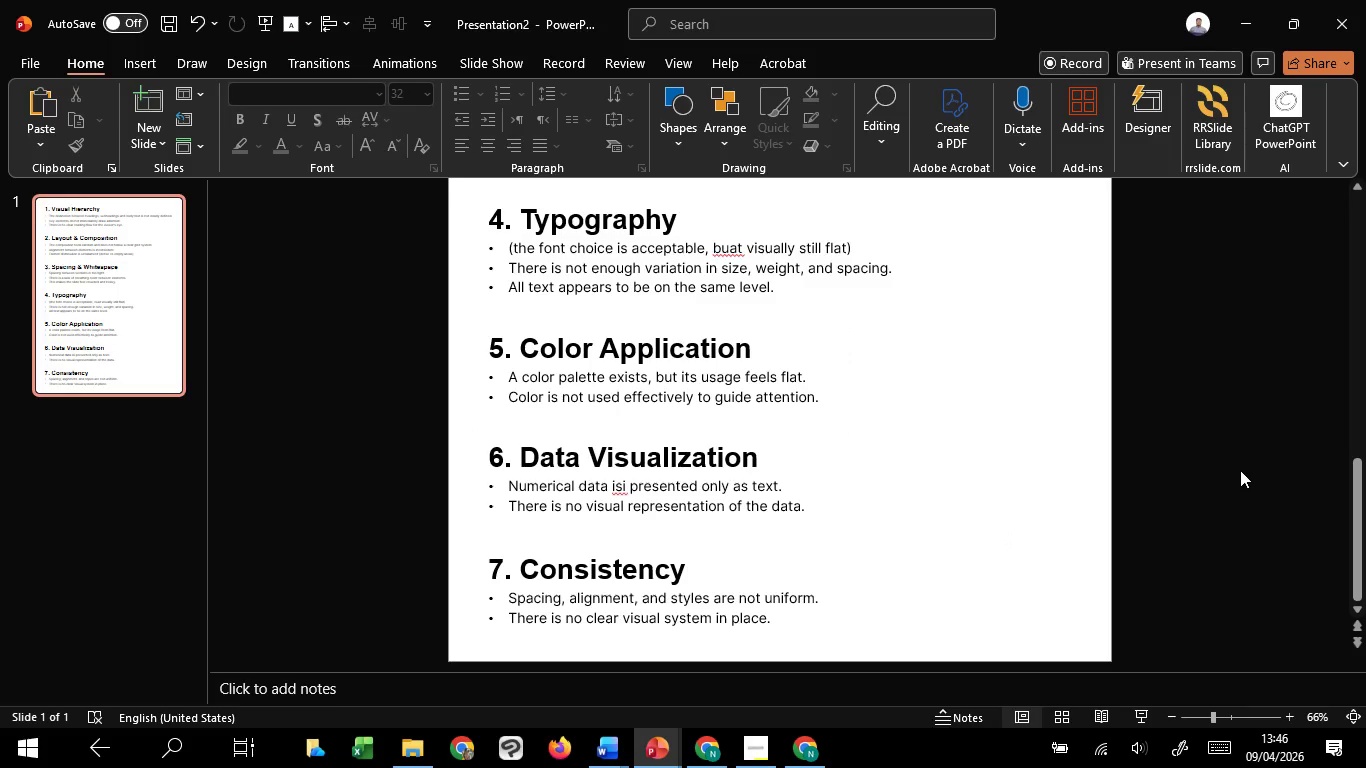 
hold_key(key=ControlLeft, duration=1.51)
scroll: coordinate [1240, 470], scroll_direction: down, amount: 4.0
 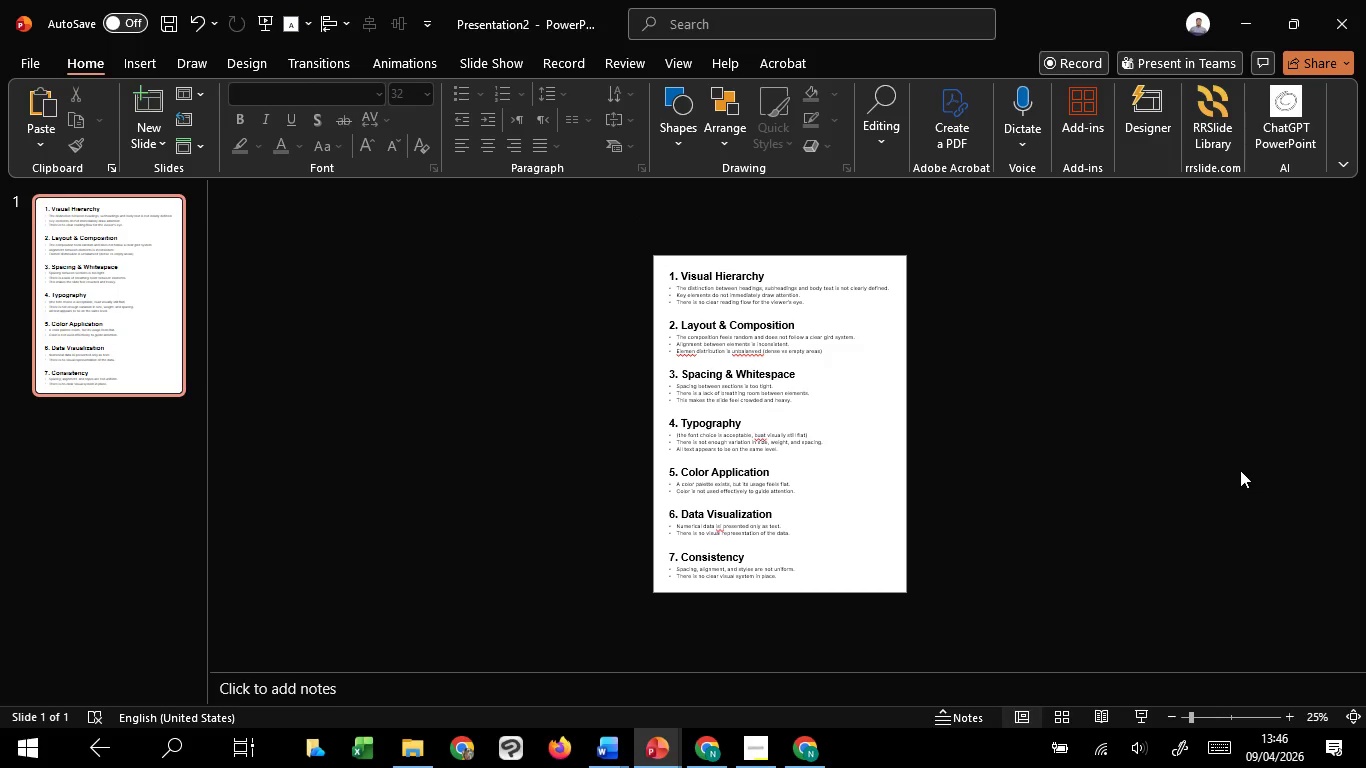 
key(Control+ControlLeft)
 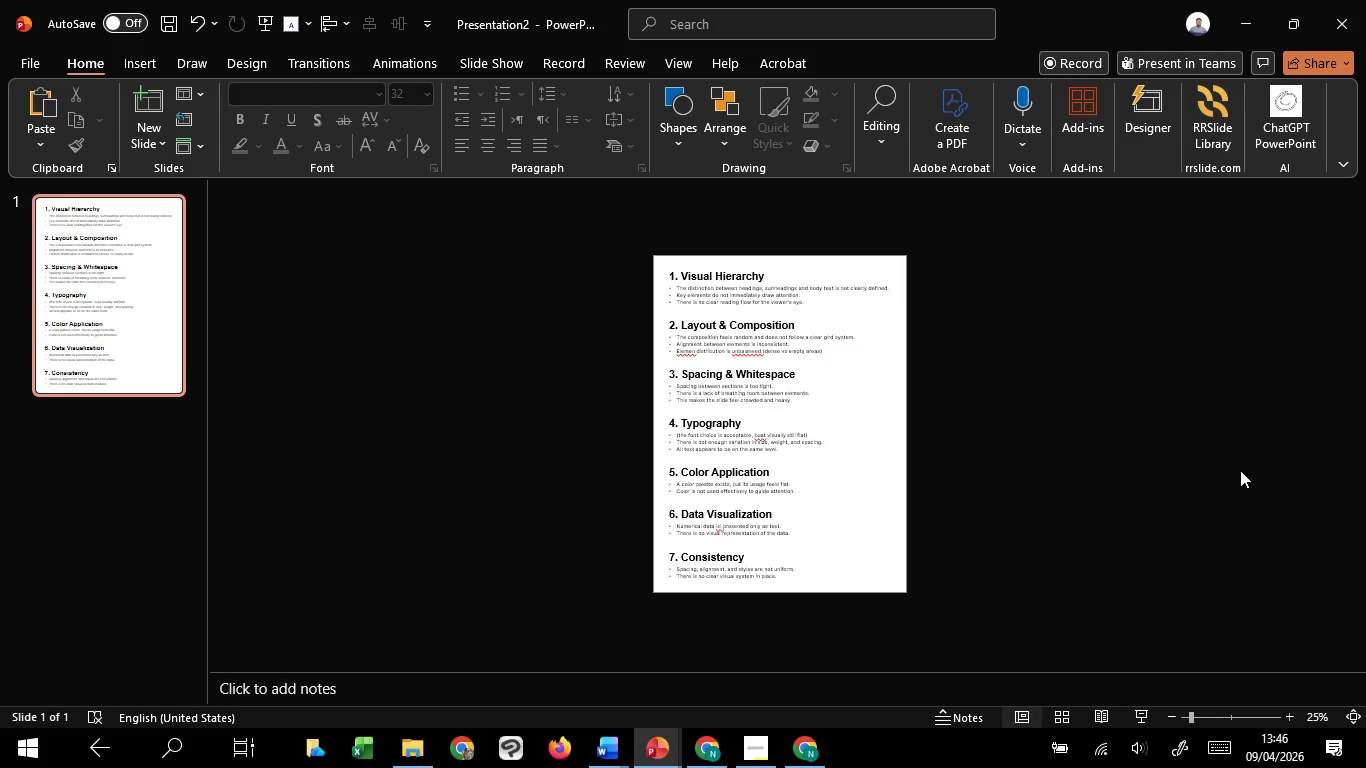 
key(Control+ControlLeft)
 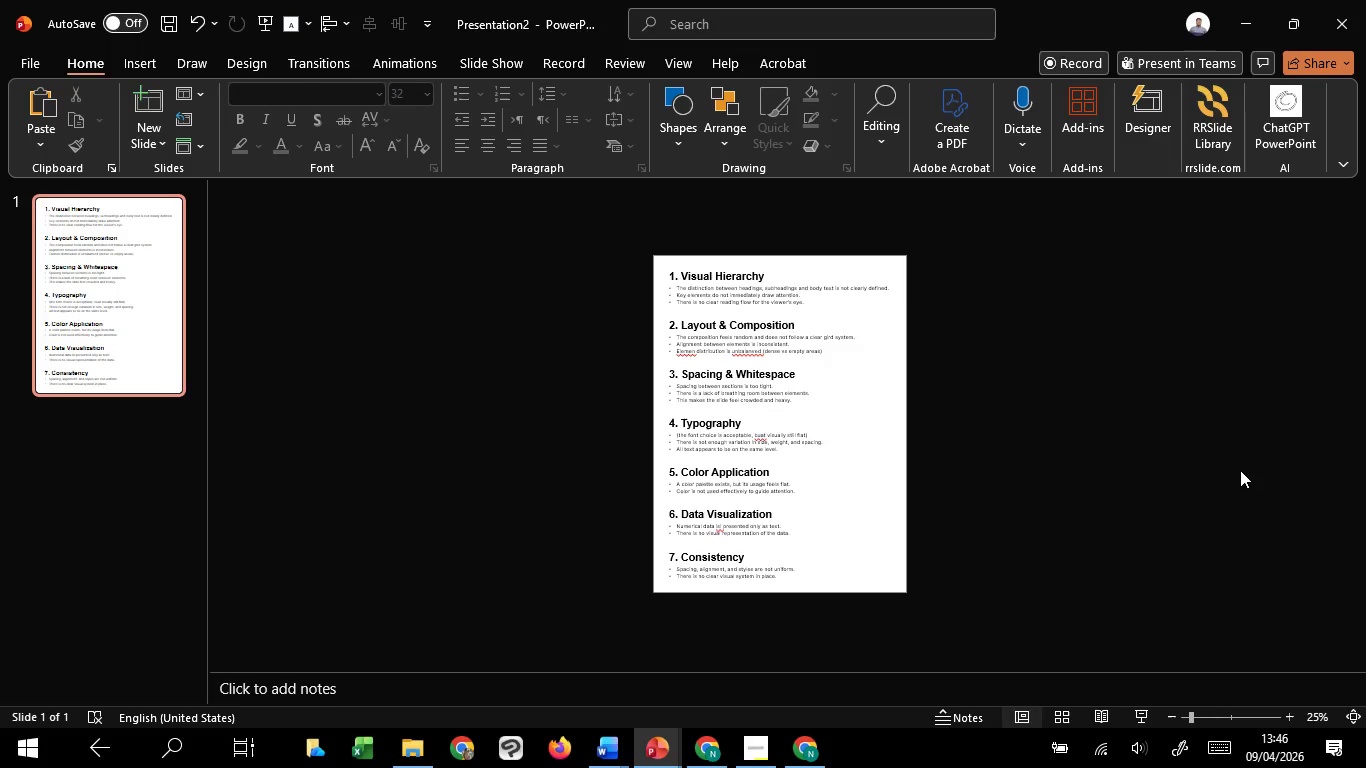 
key(Control+ControlLeft)
 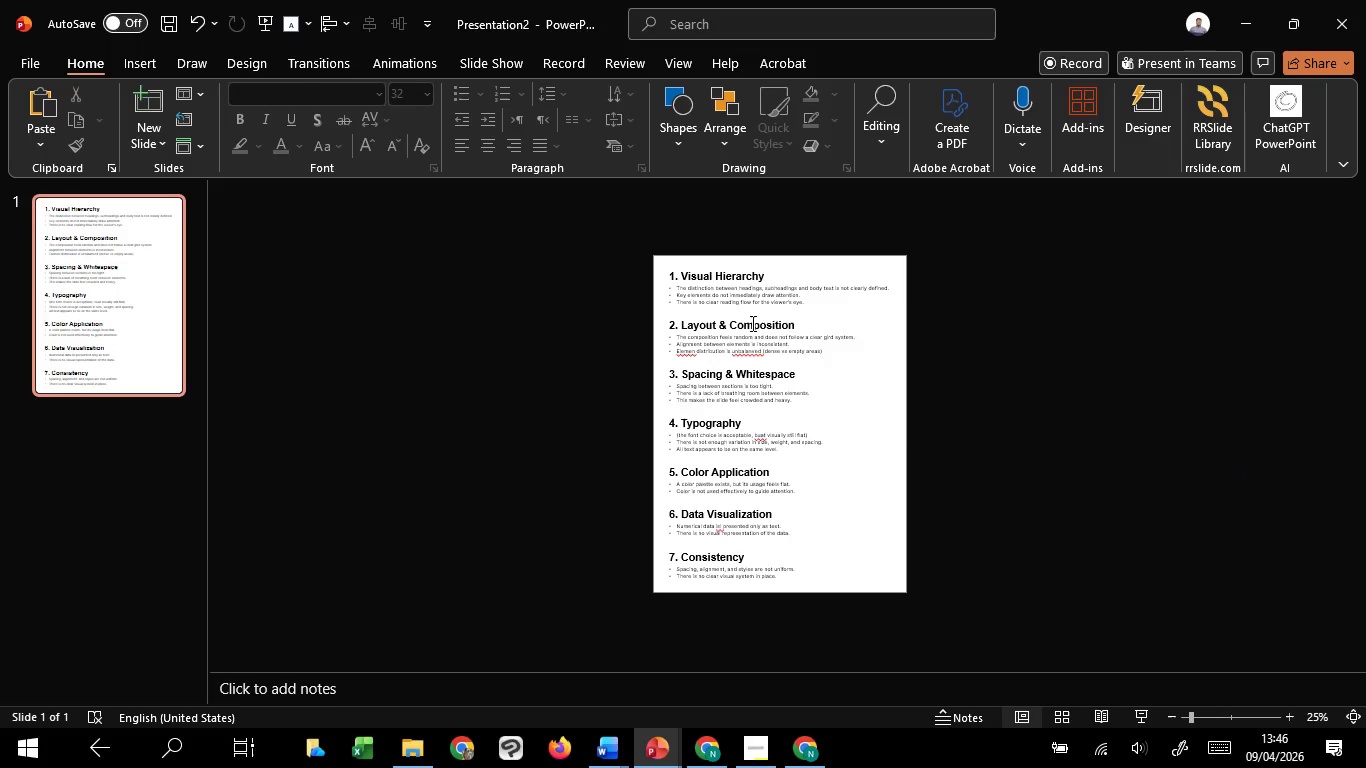 
left_click_drag(start_coordinate=[1039, 239], to_coordinate=[576, 624])
 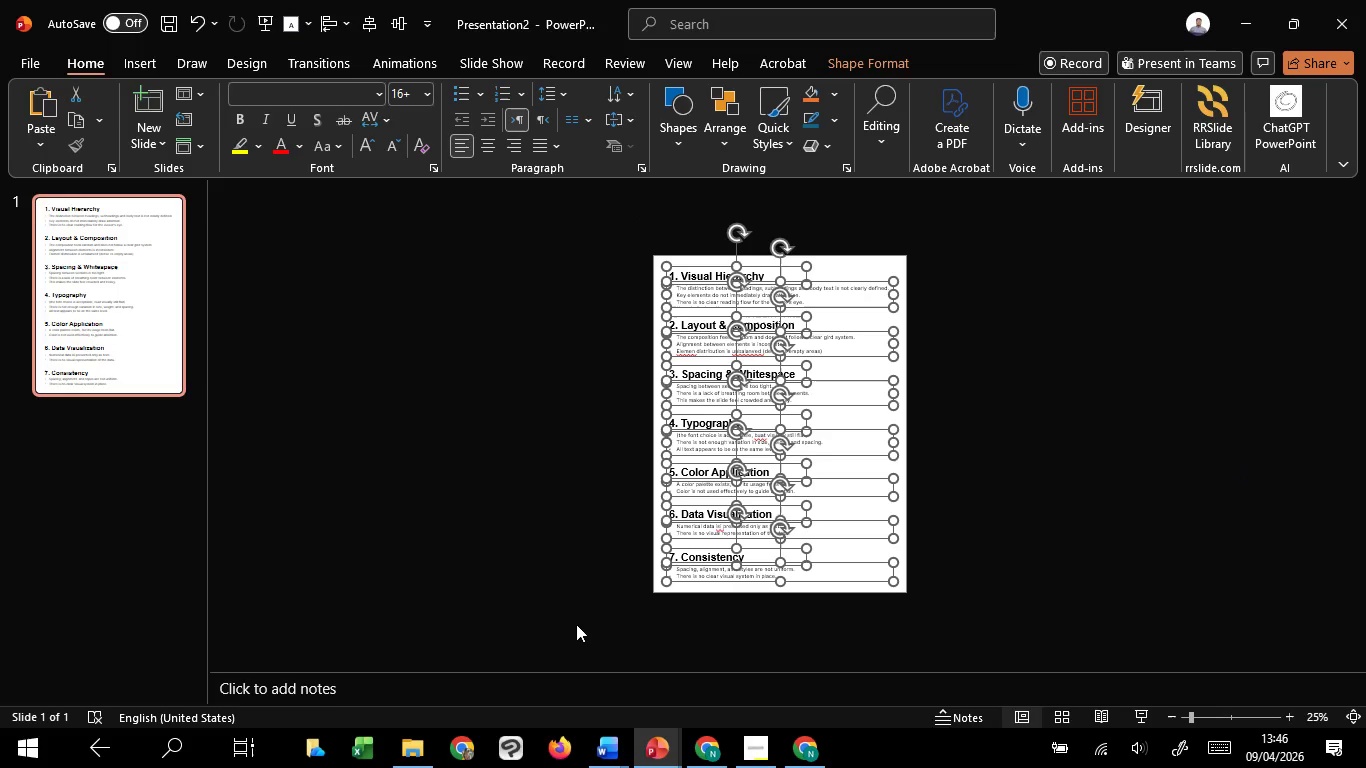 
key(Control+G)
 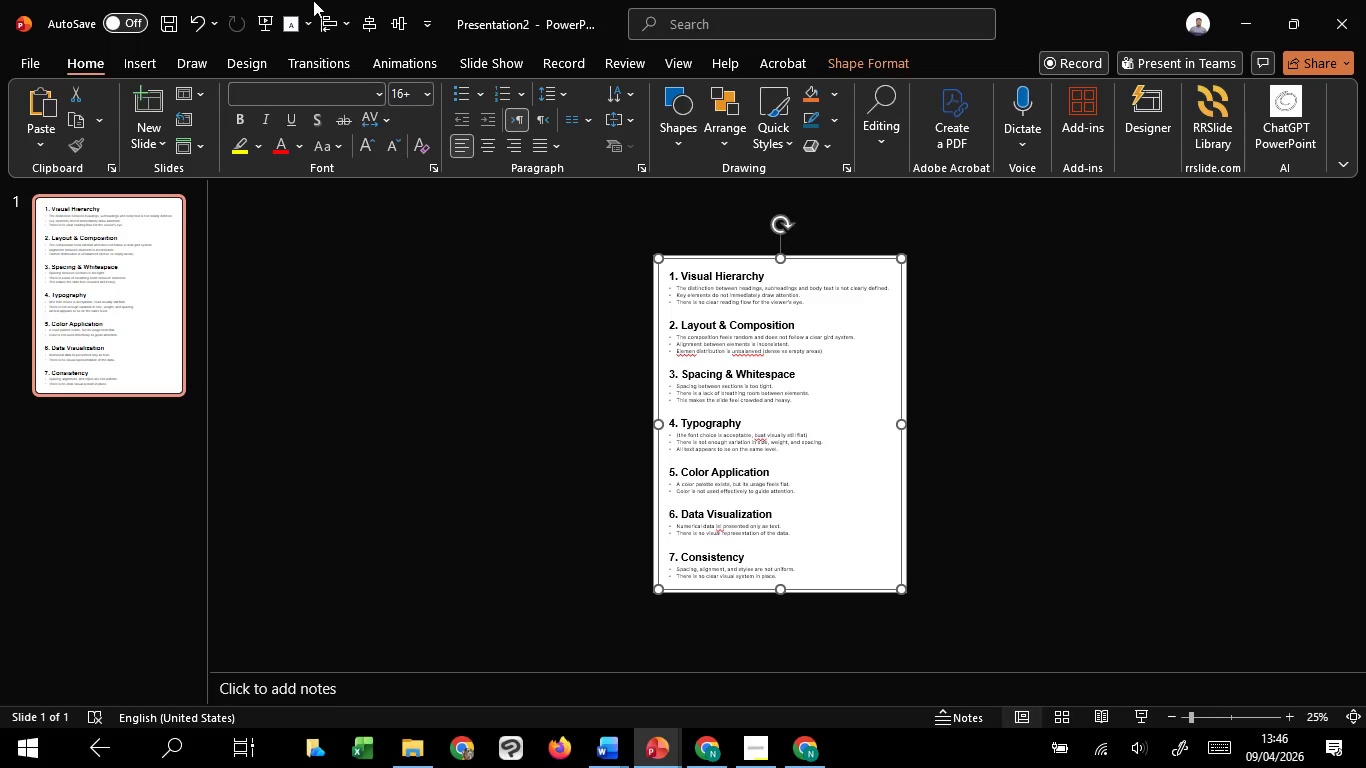 
left_click_drag(start_coordinate=[406, 23], to_coordinate=[397, 24])
 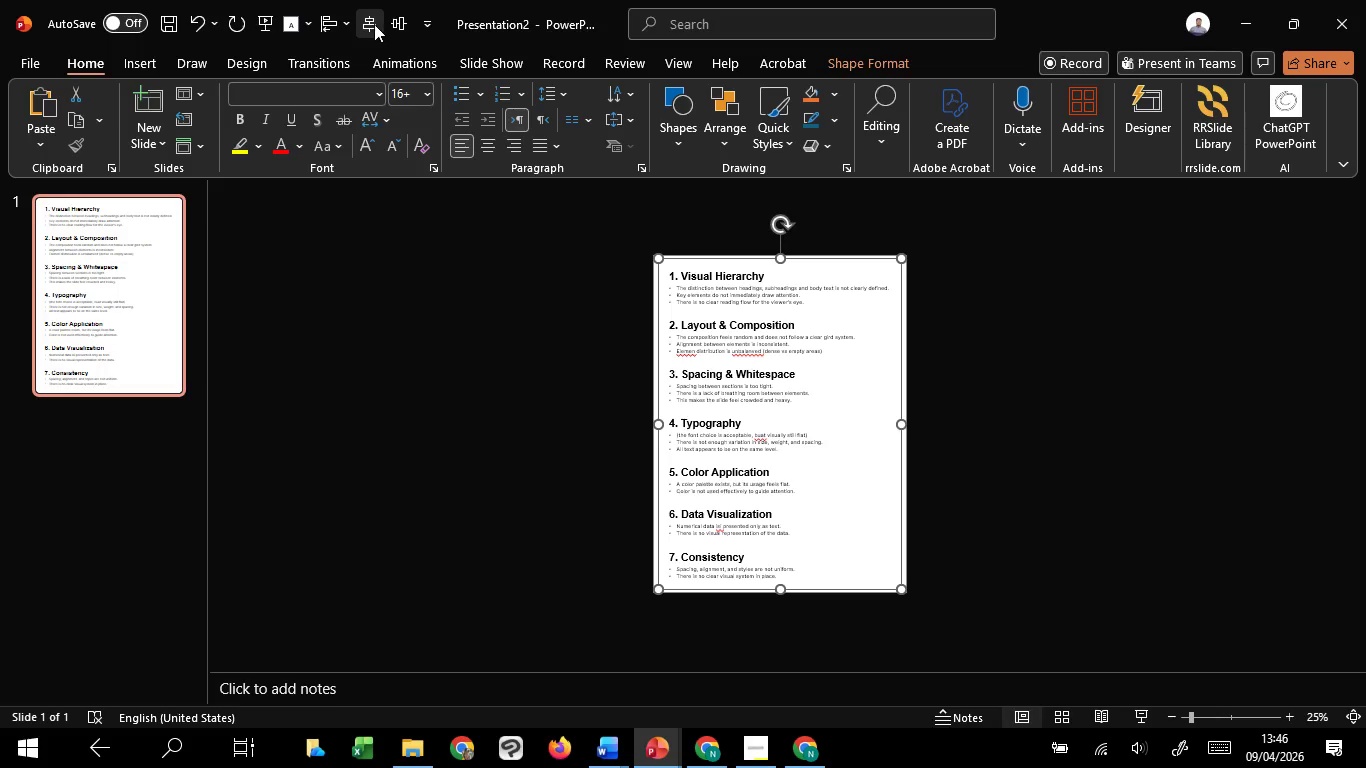 
left_click([373, 24])
 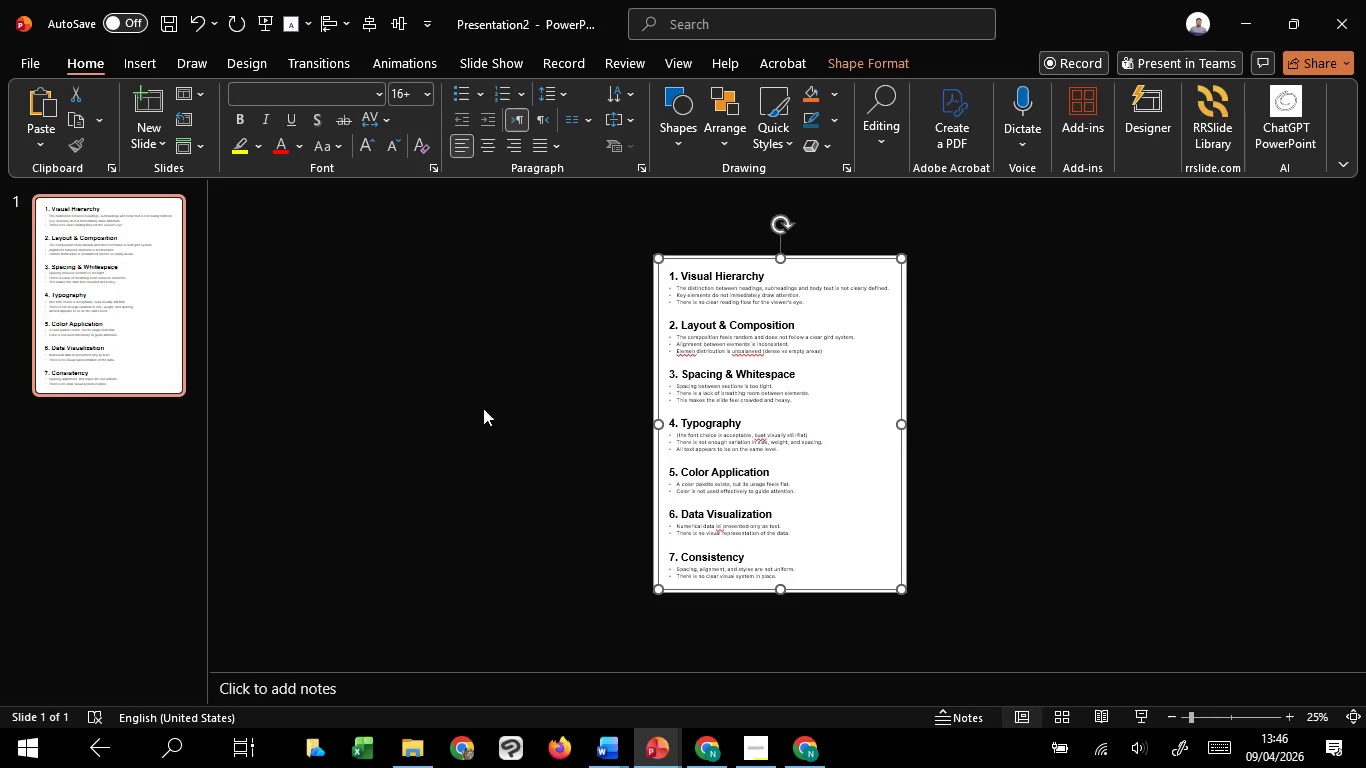 
left_click([492, 436])
 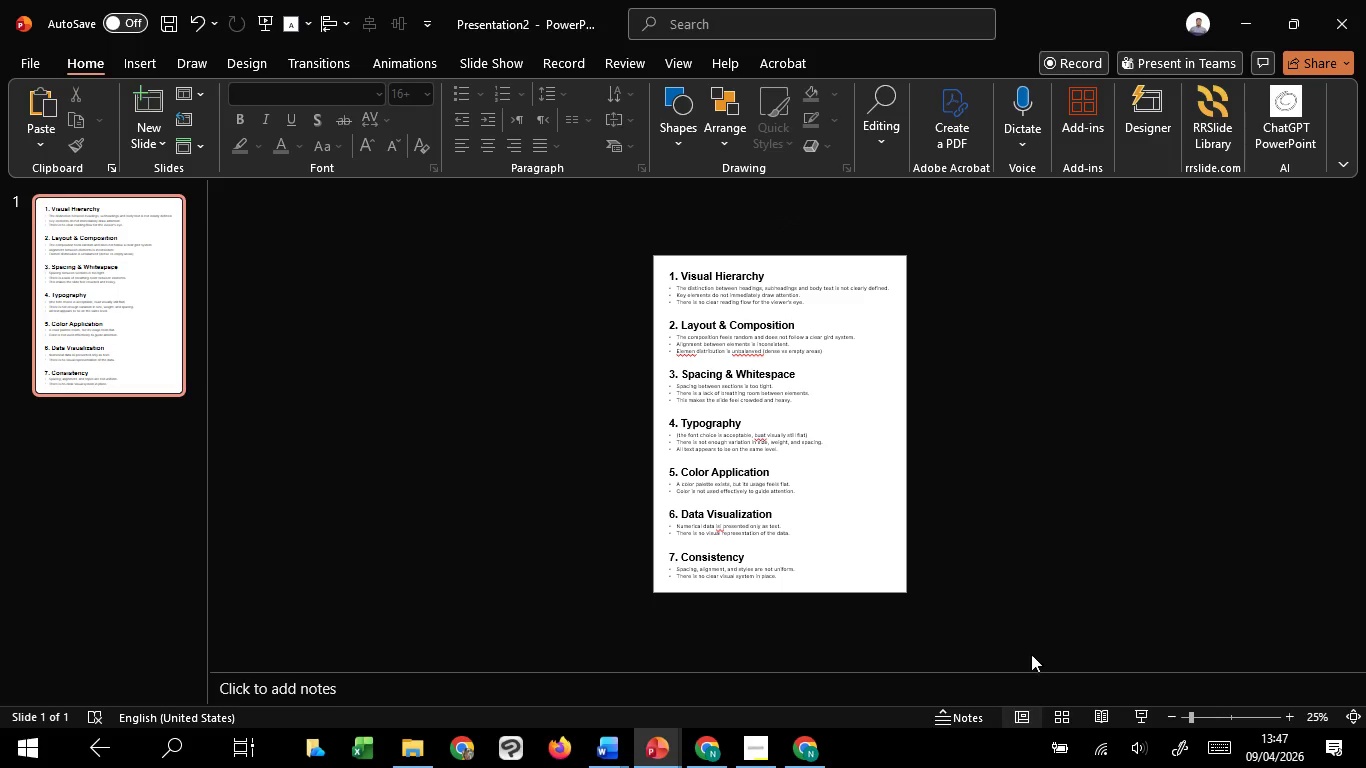 
left_click([1143, 716])
 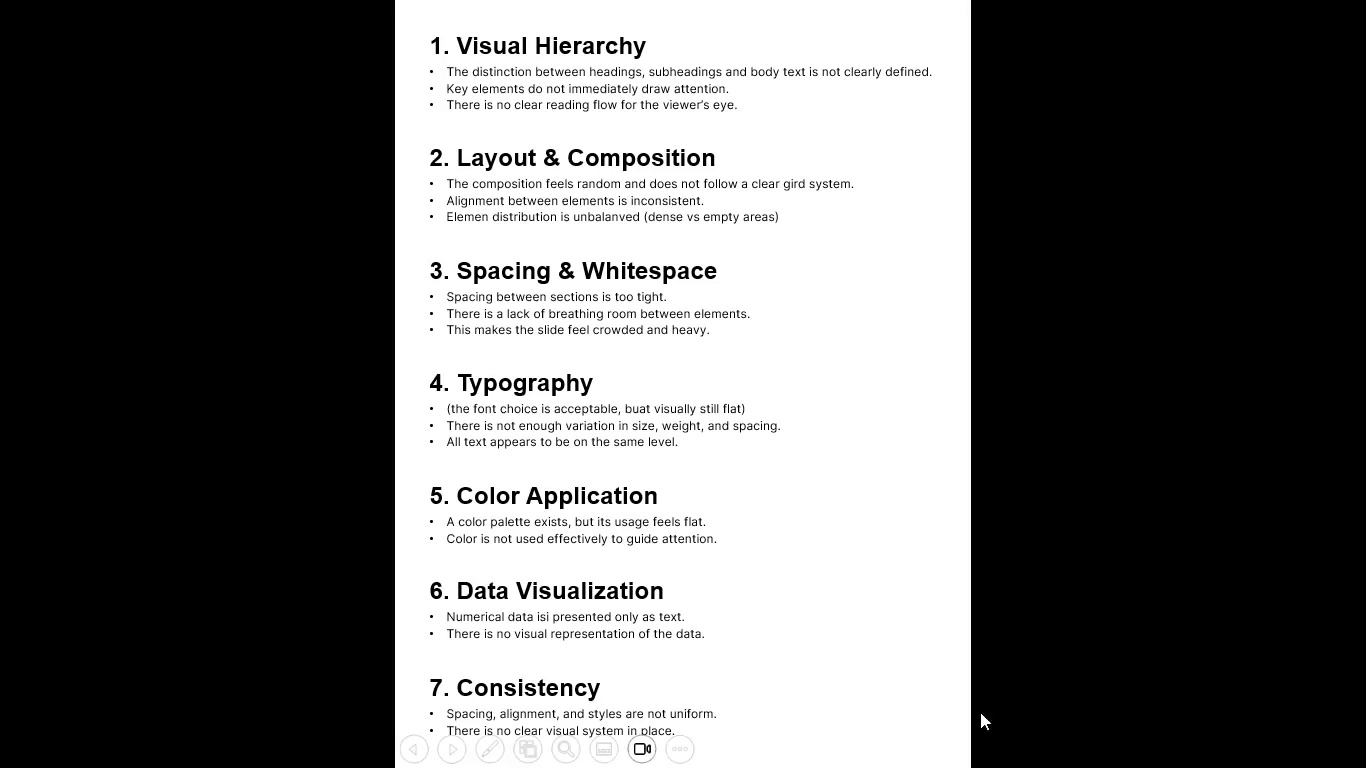 
key(Escape)
 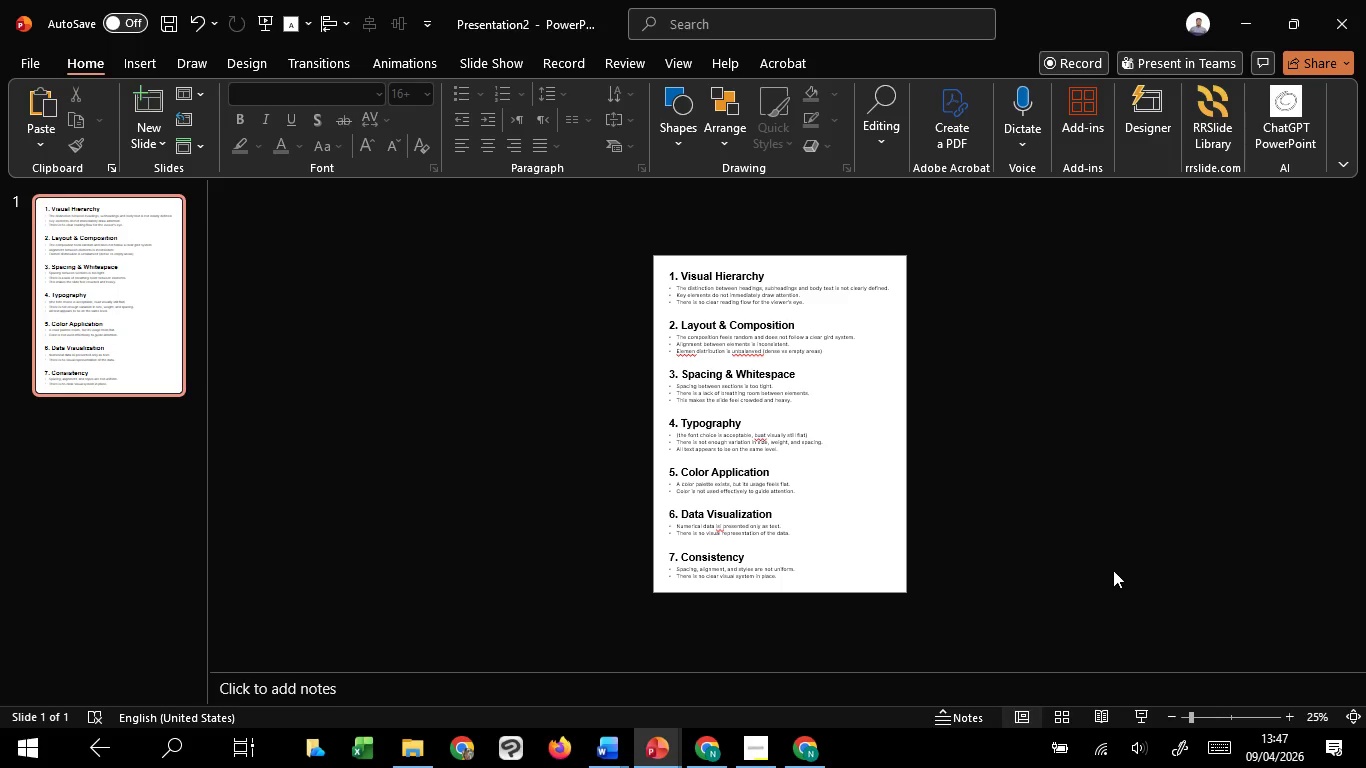 
wait(26.83)
 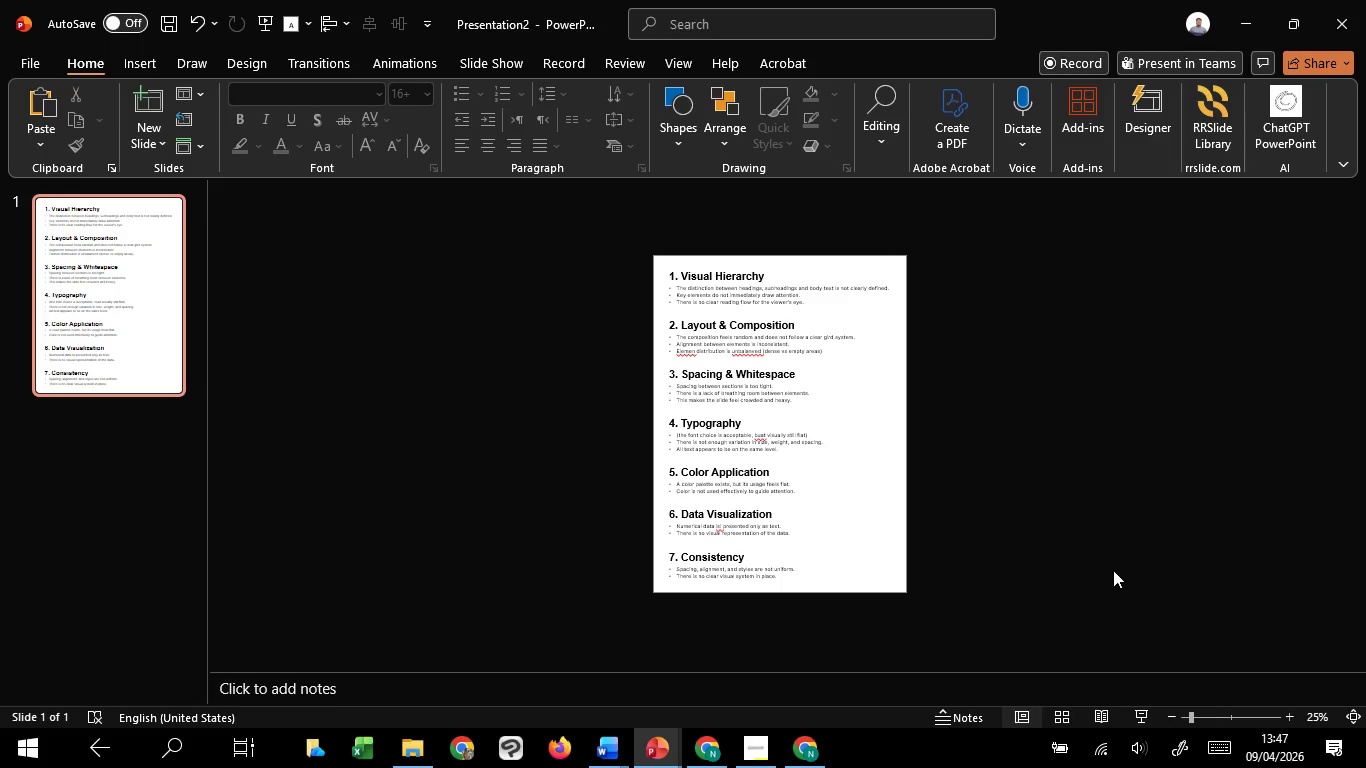 
left_click([706, 343])
 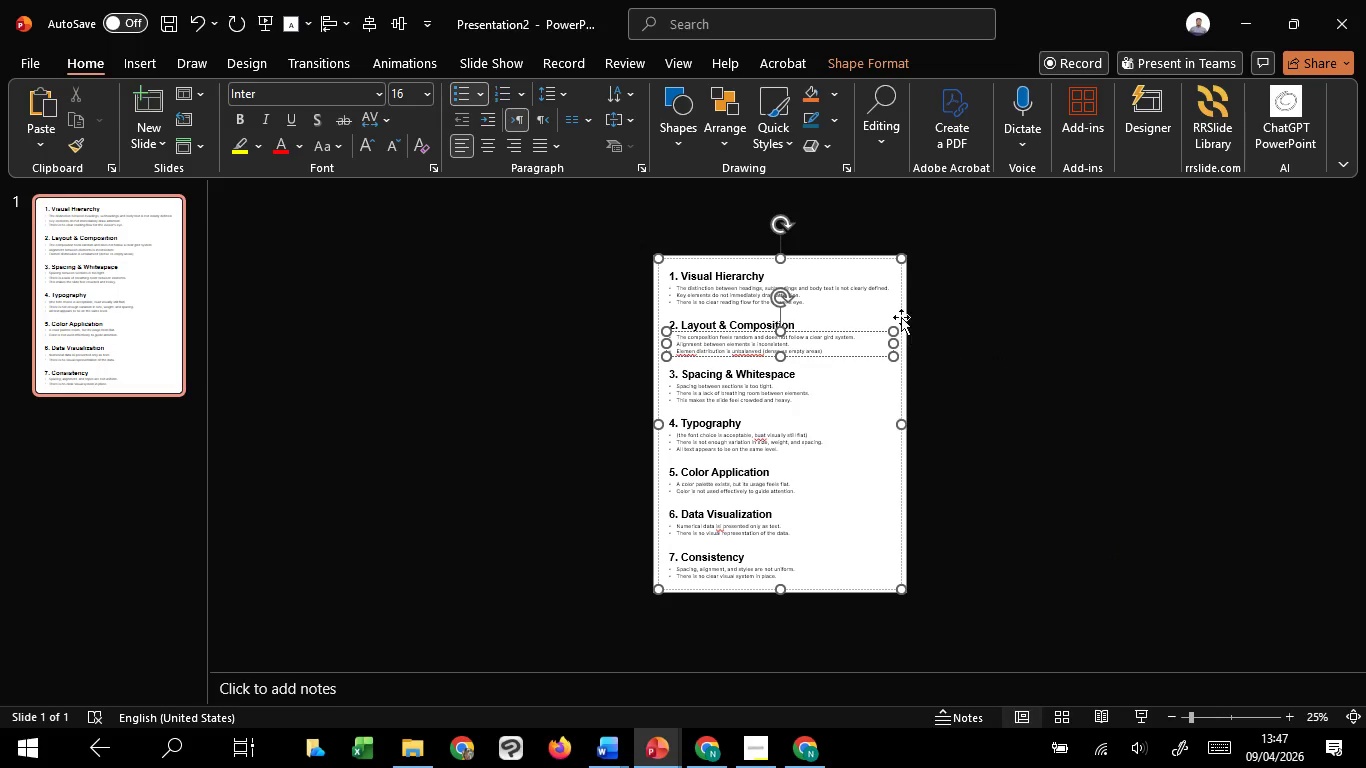 
left_click([901, 315])
 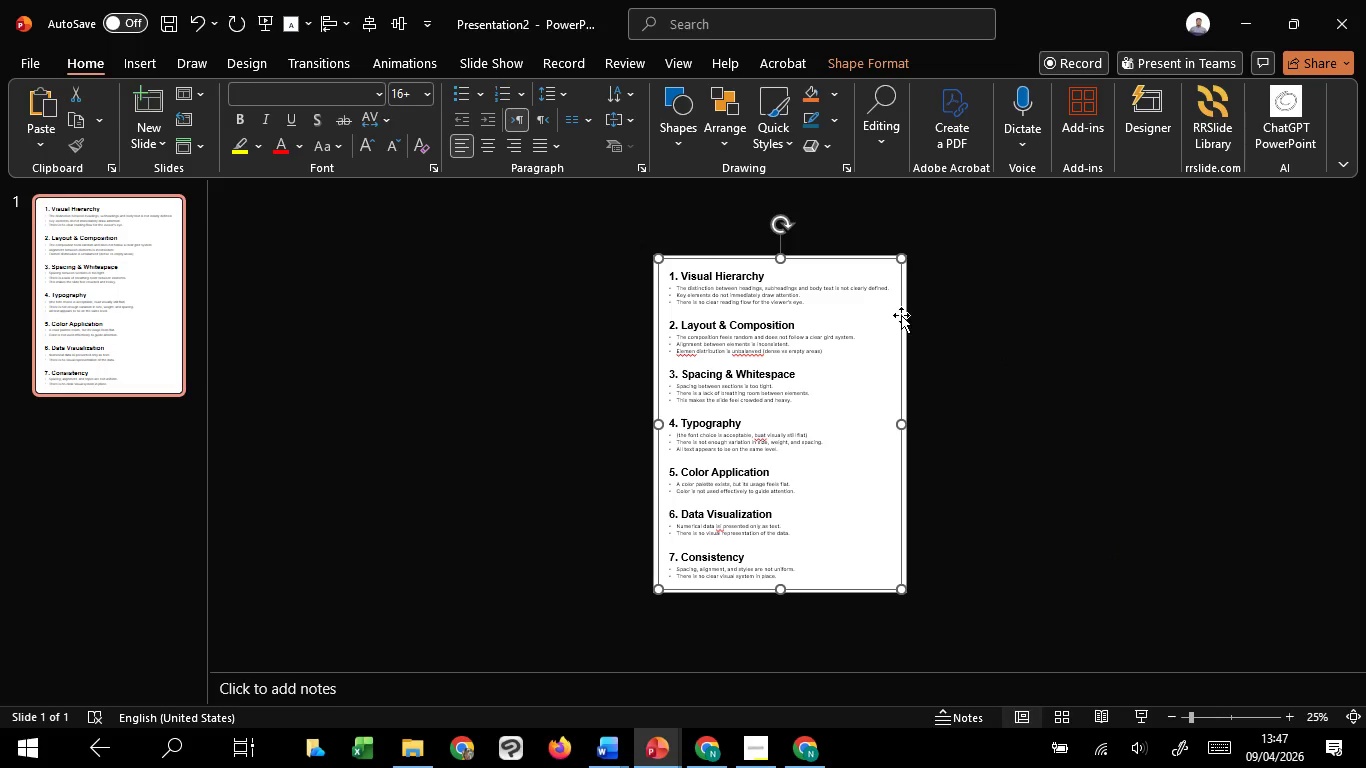 
left_click_drag(start_coordinate=[1156, 386], to_coordinate=[1161, 396])
 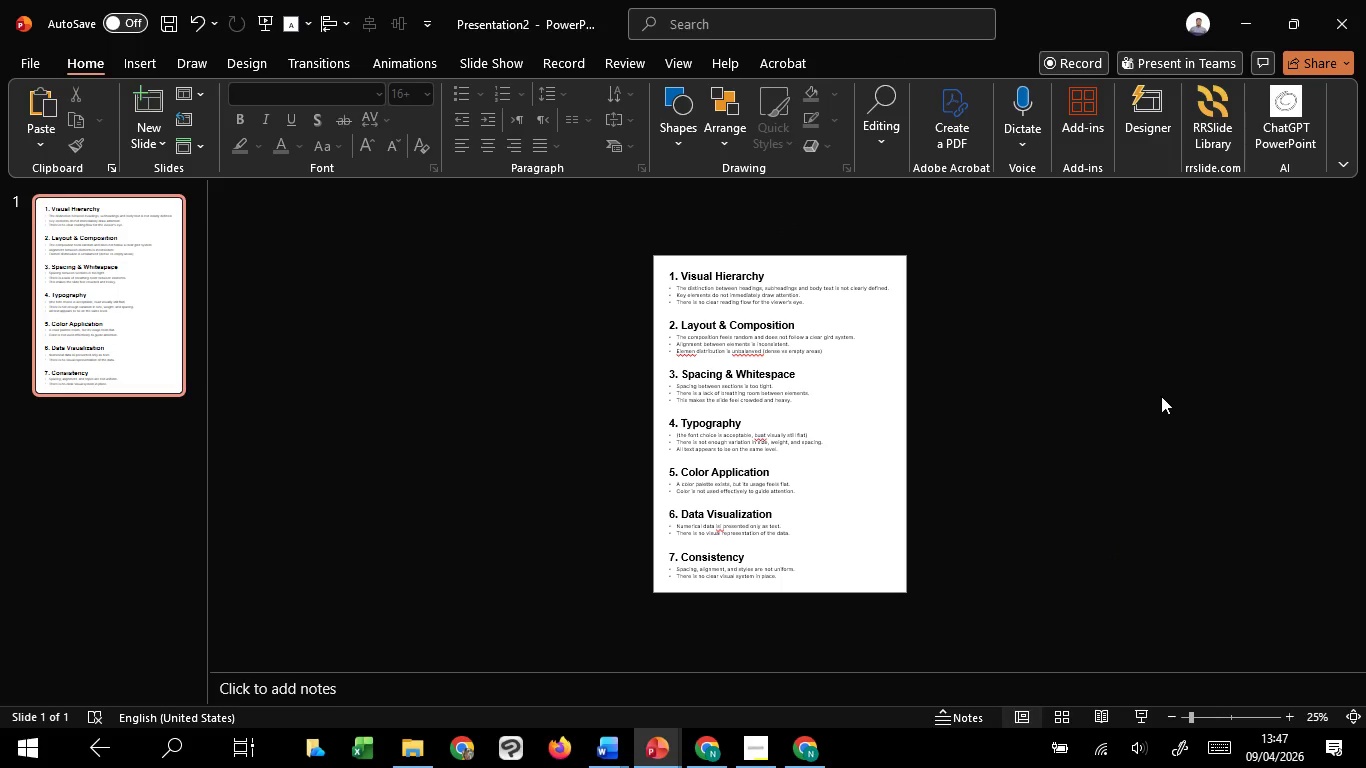 
wait(25.25)
 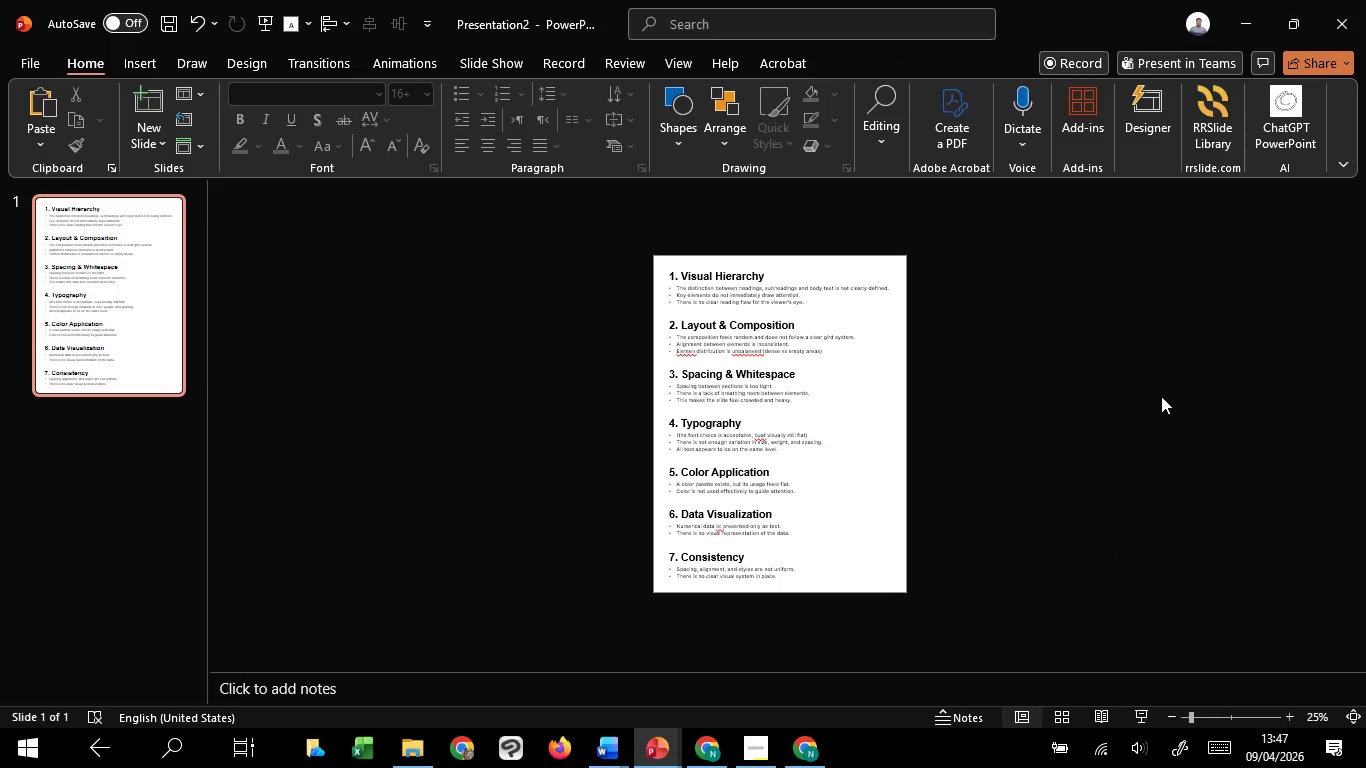 
left_click([410, 514])
 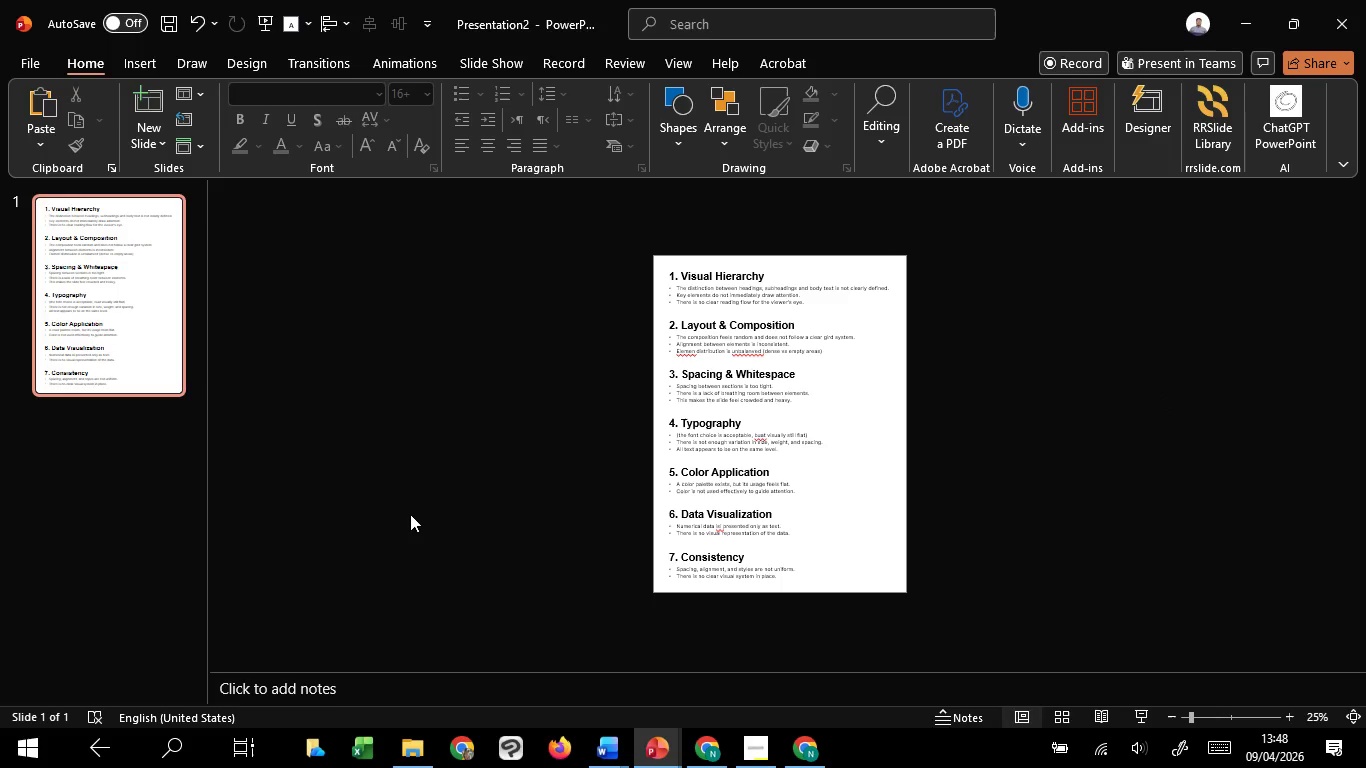 
wait(33.75)
 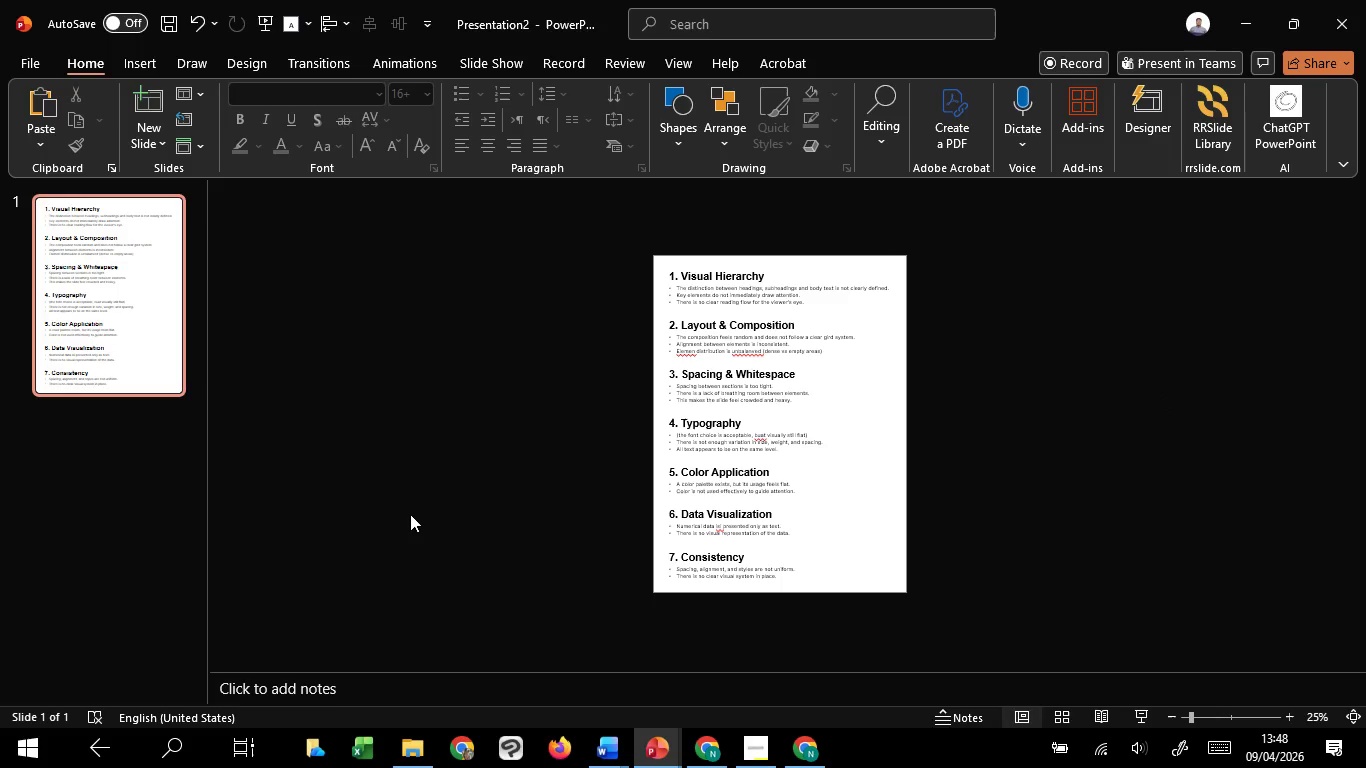 
left_click([410, 514])
 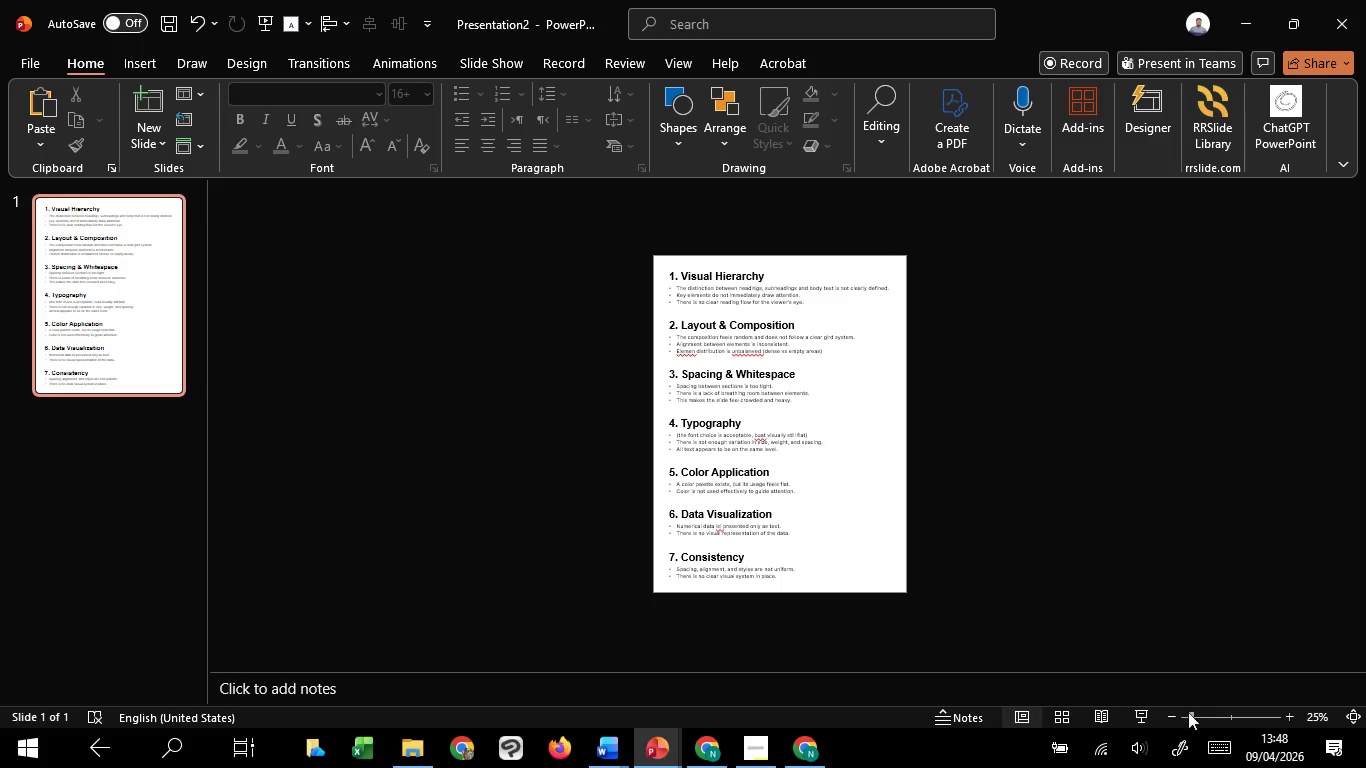 
left_click([1140, 719])
 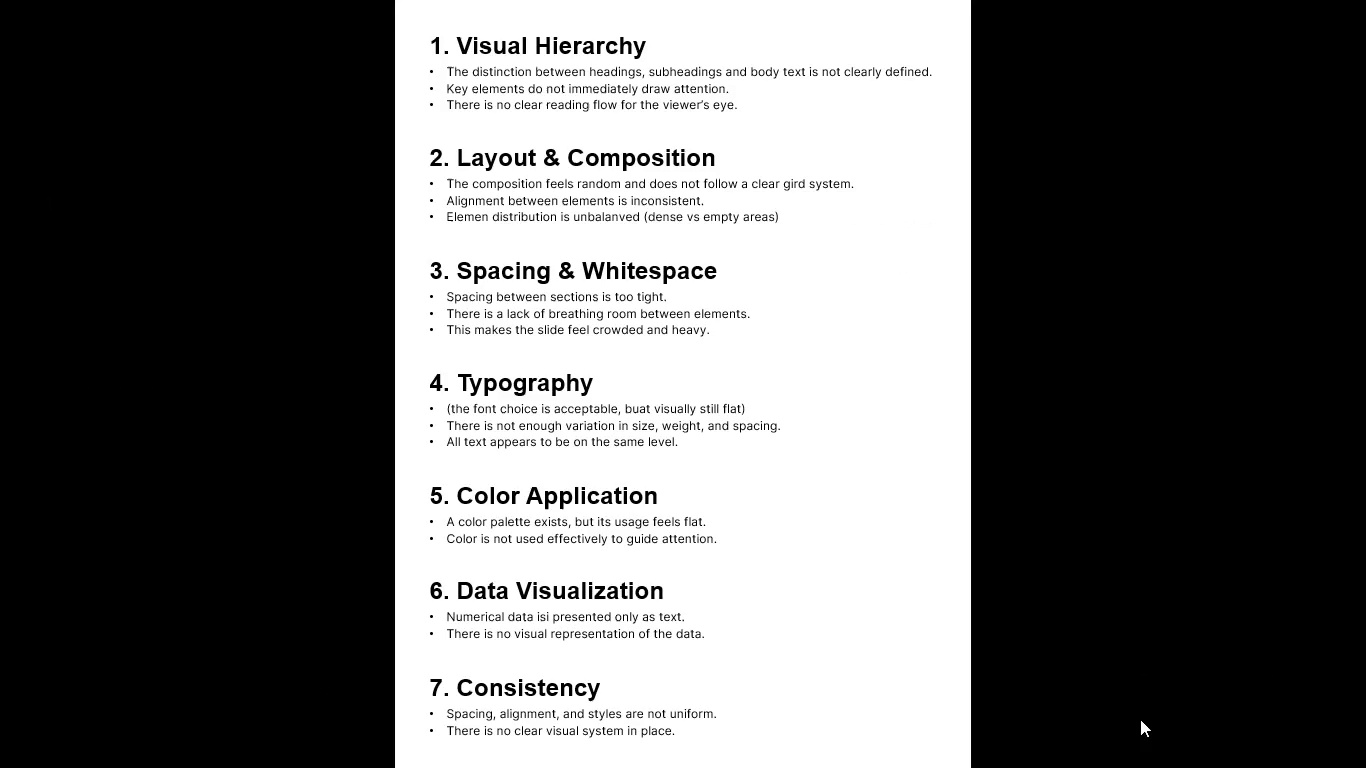 
wait(20.84)
 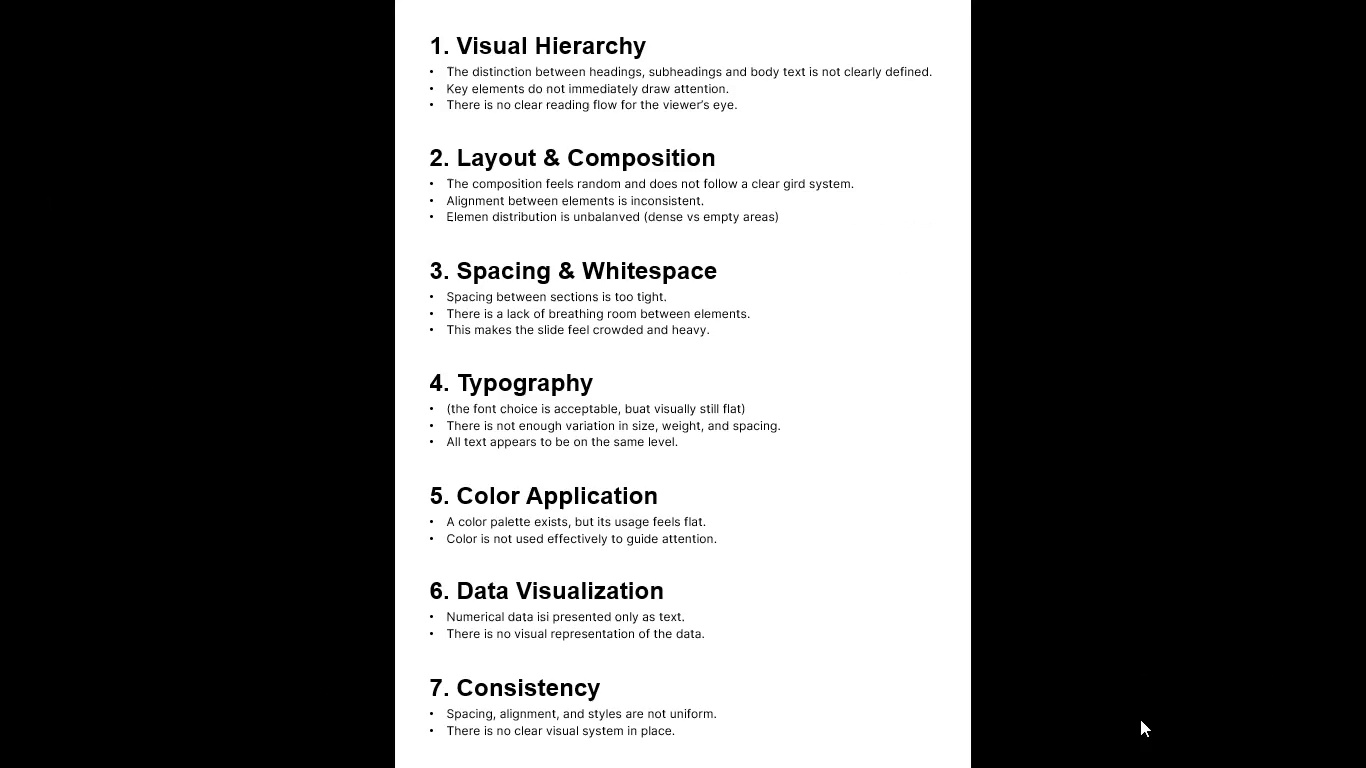 
key(Escape)
 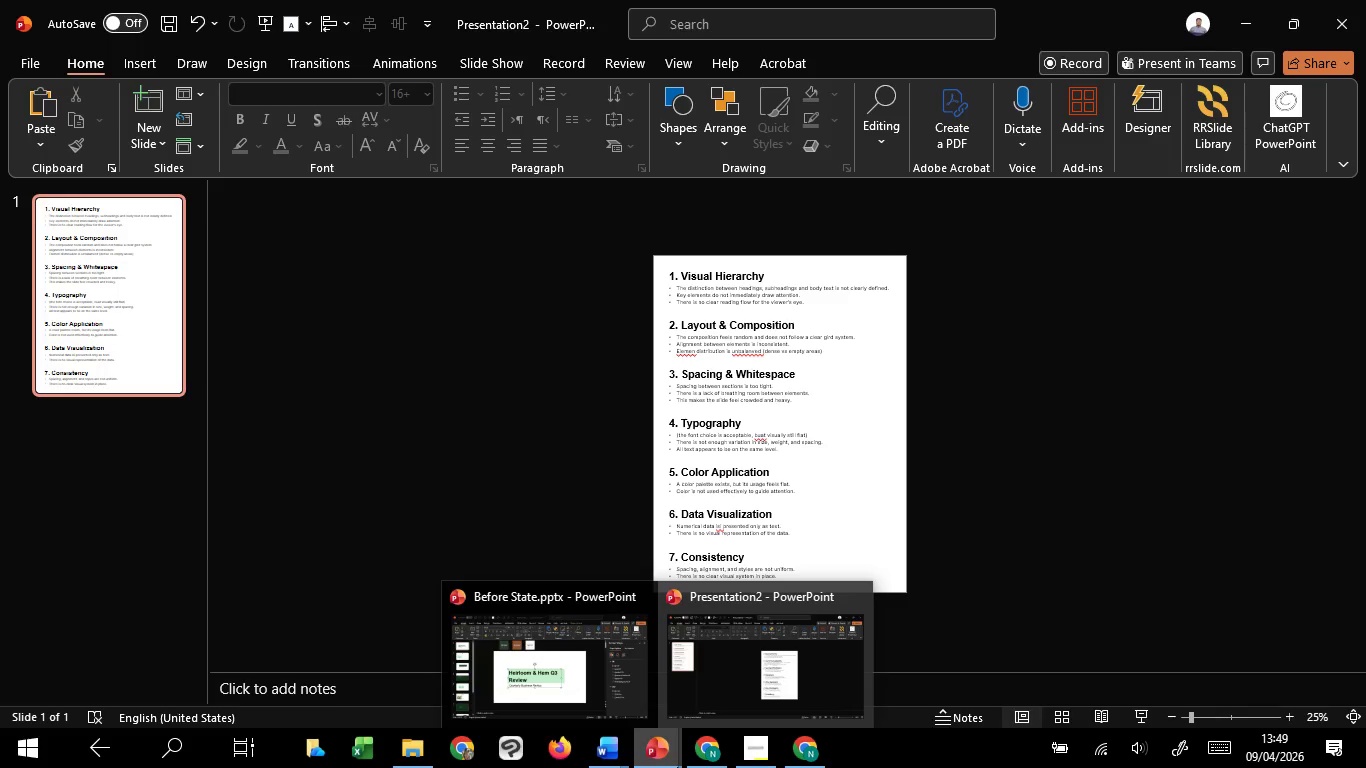 
mouse_move([662, 748])
 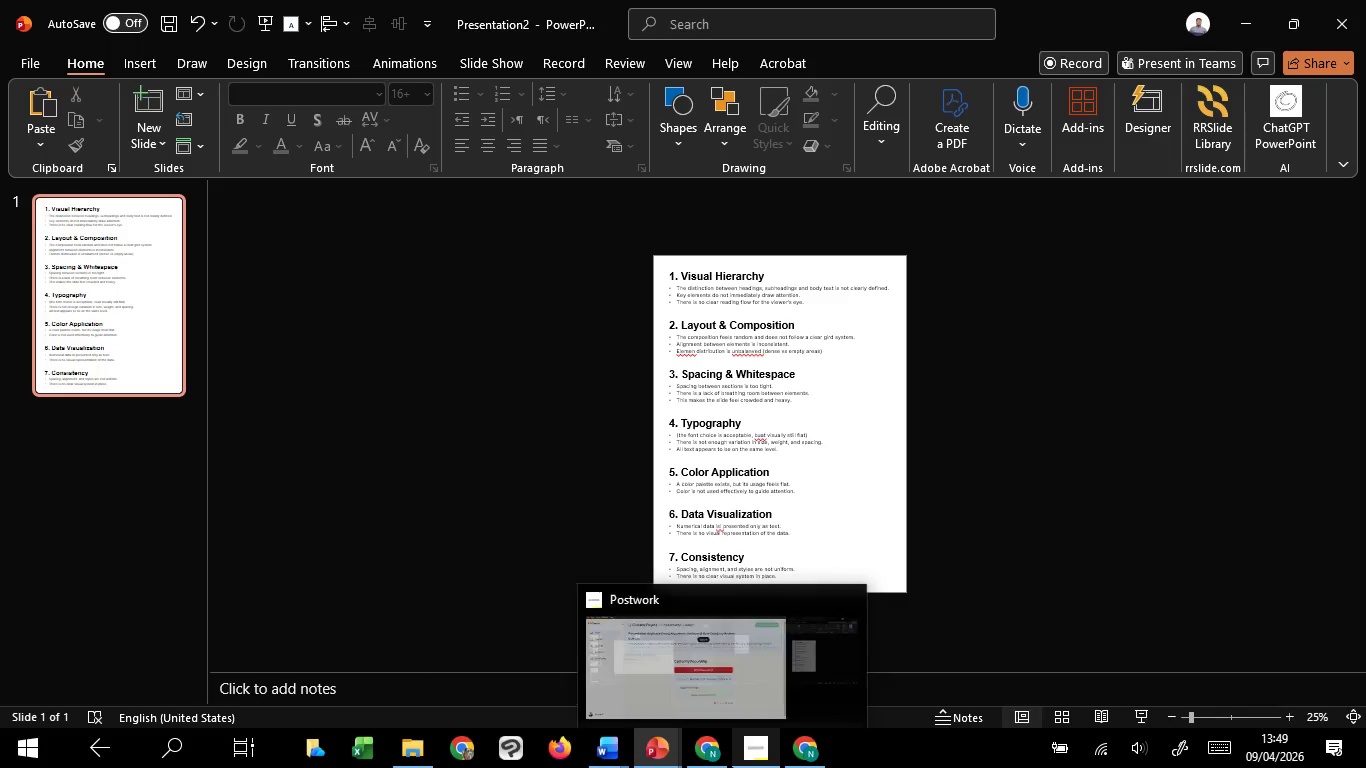 
mouse_move([728, 653])
 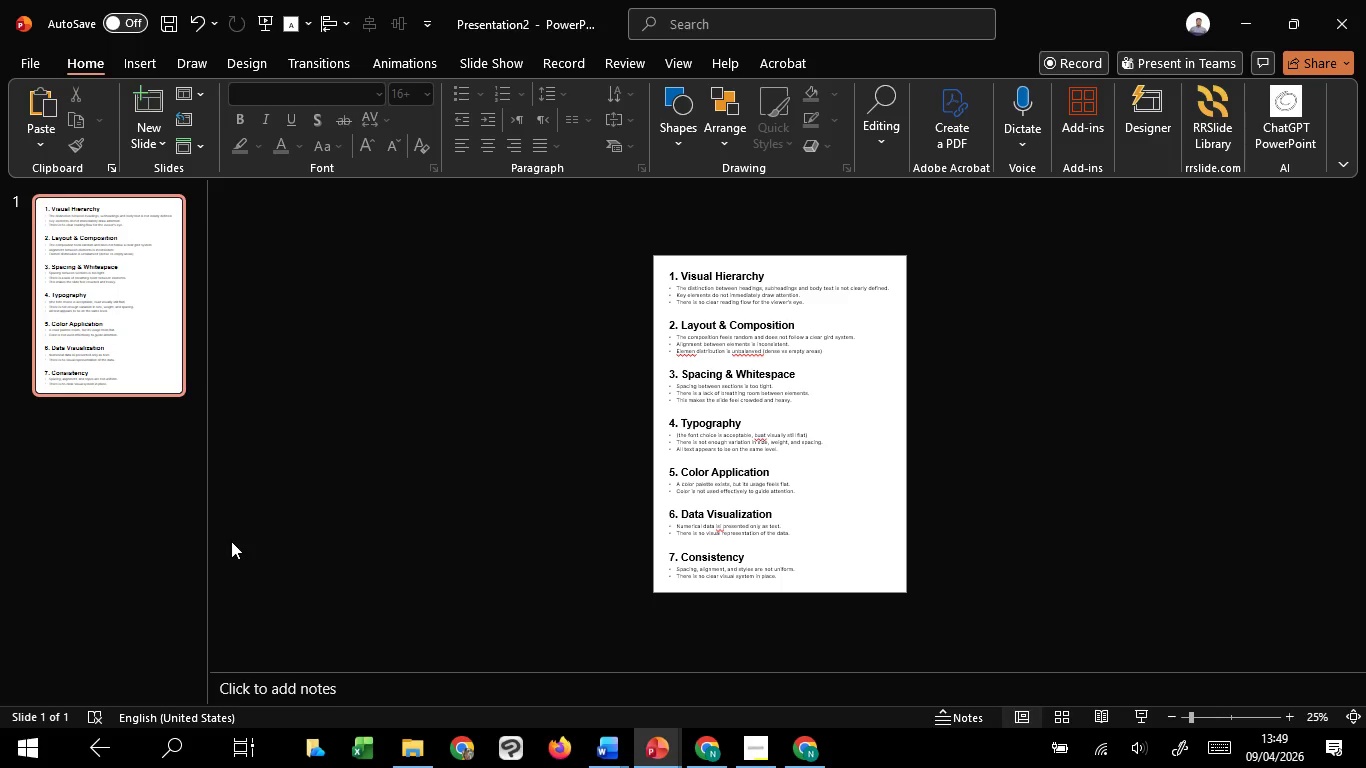 
wait(9.27)
 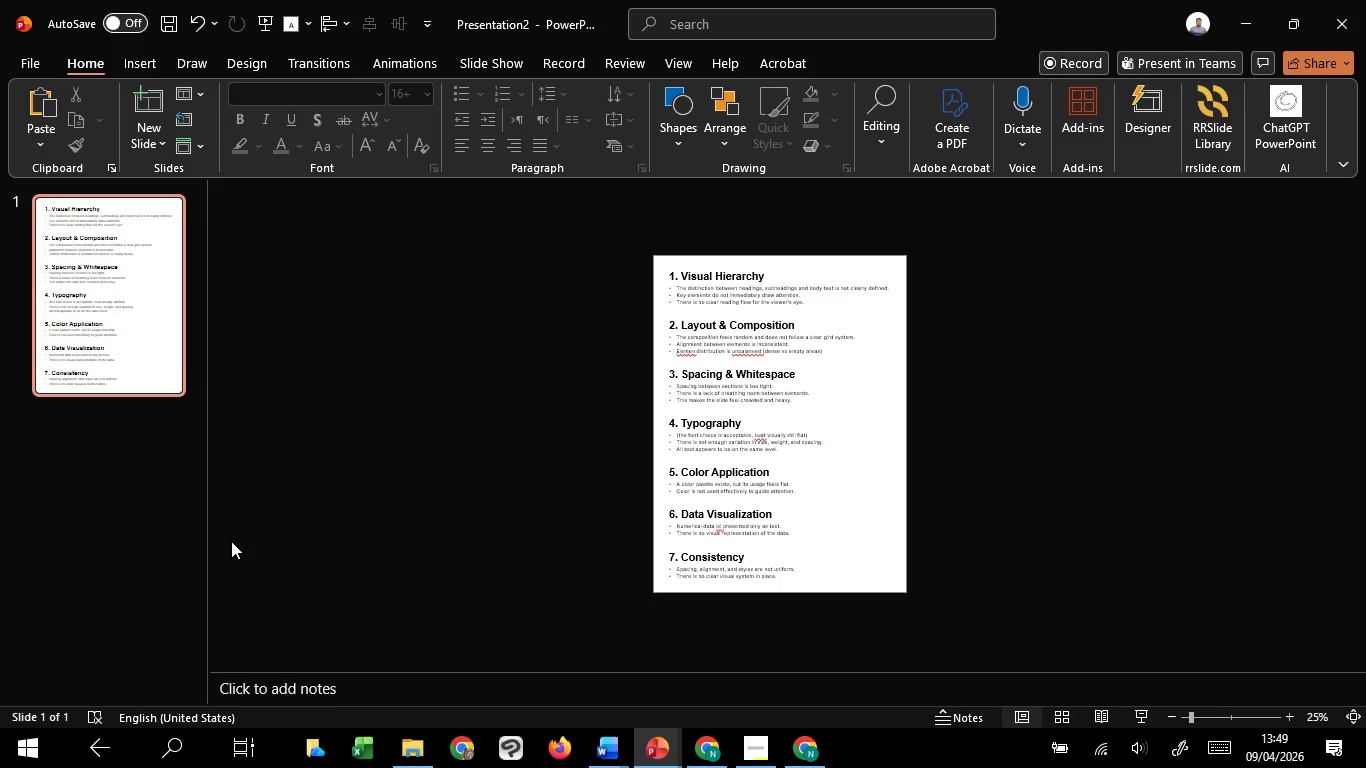 
left_click([773, 497])
 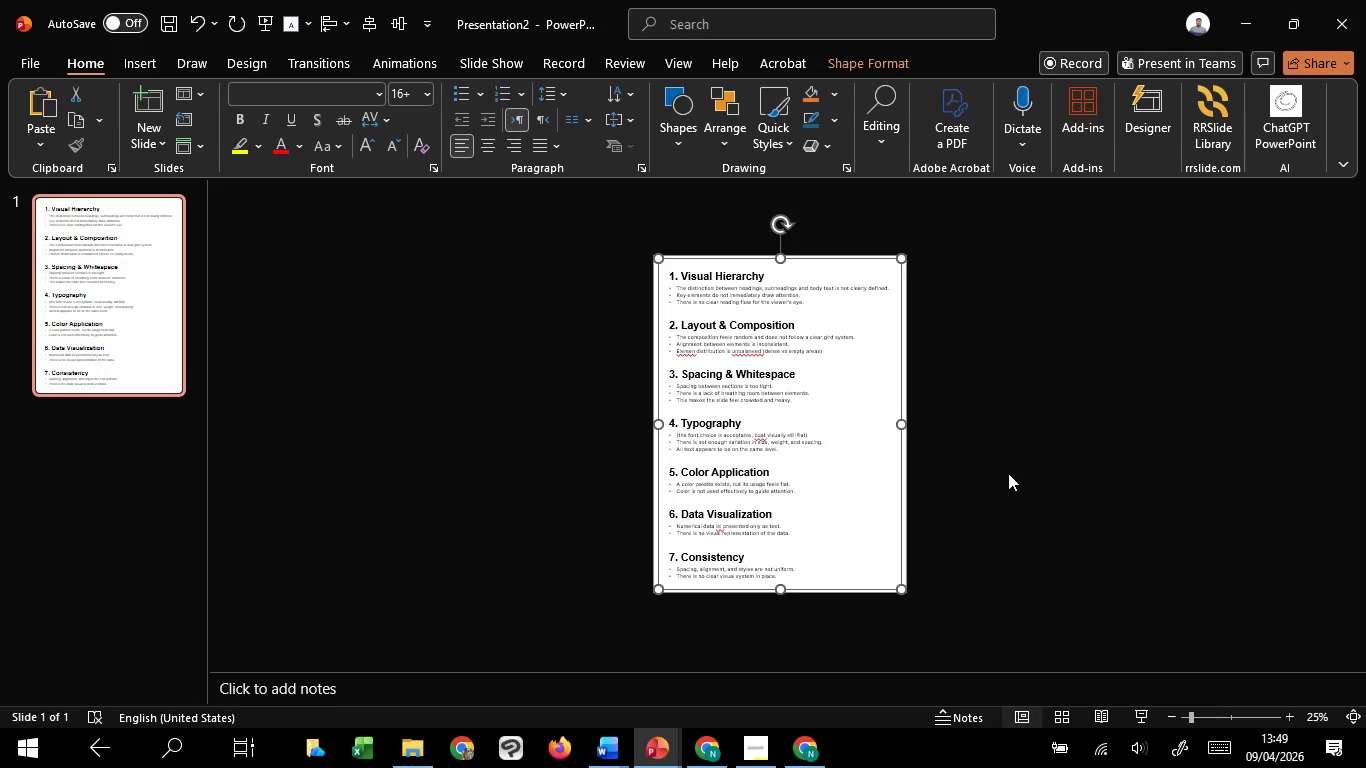 
left_click([1009, 472])
 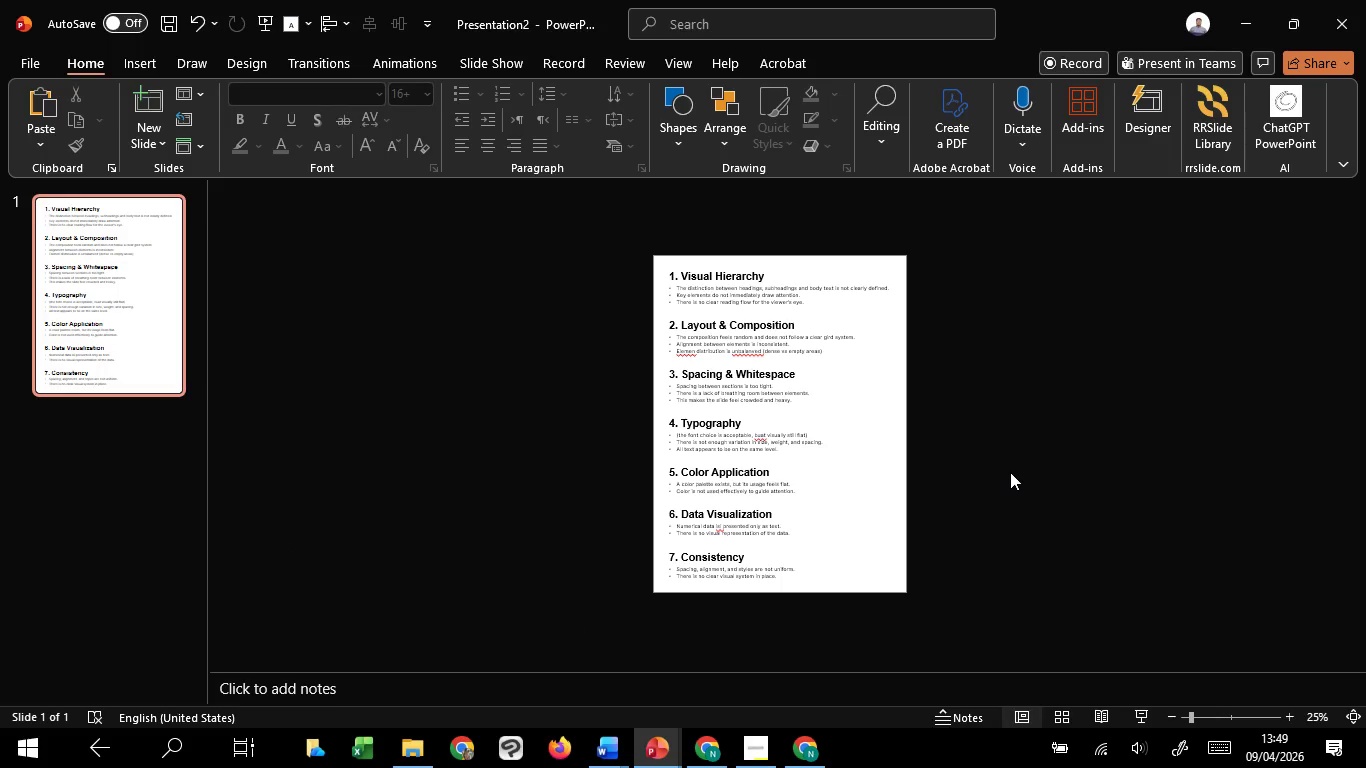 
wait(20.73)
 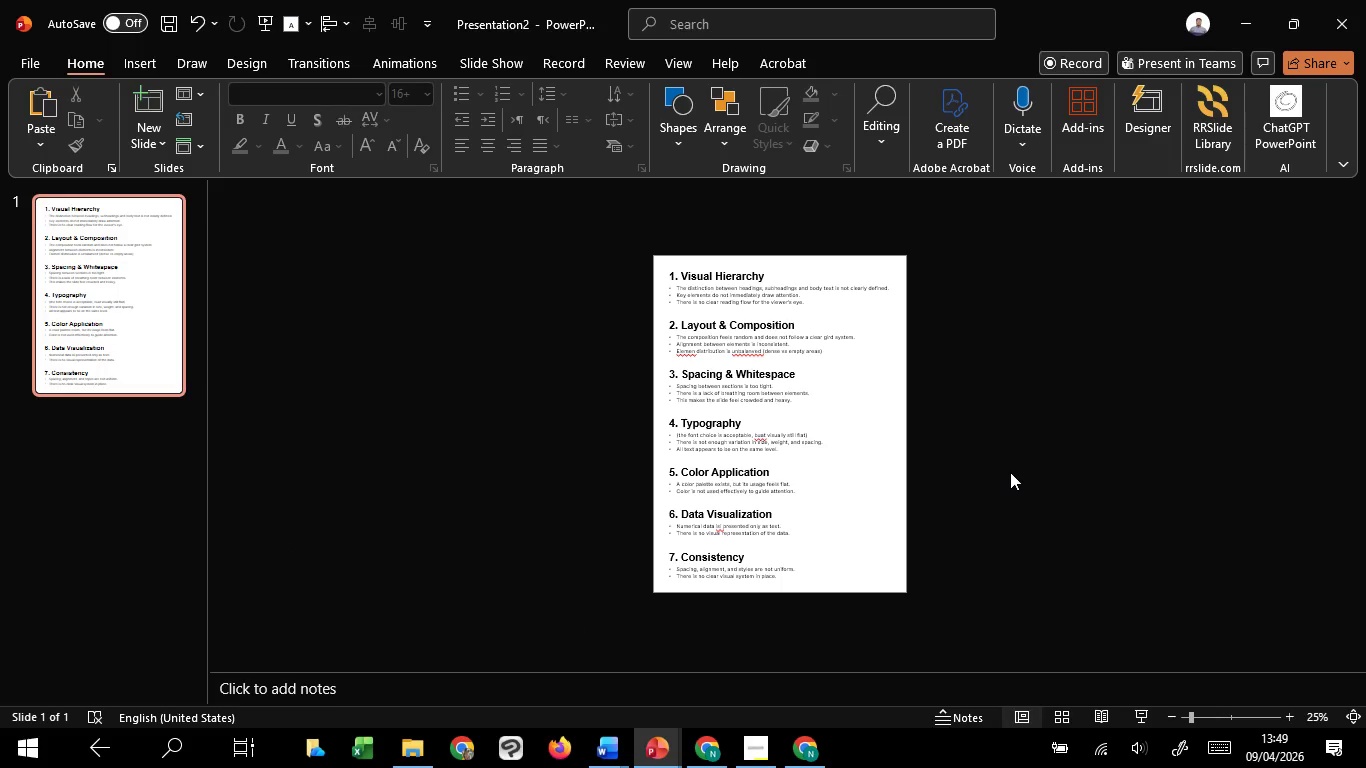 
left_click([707, 342])
 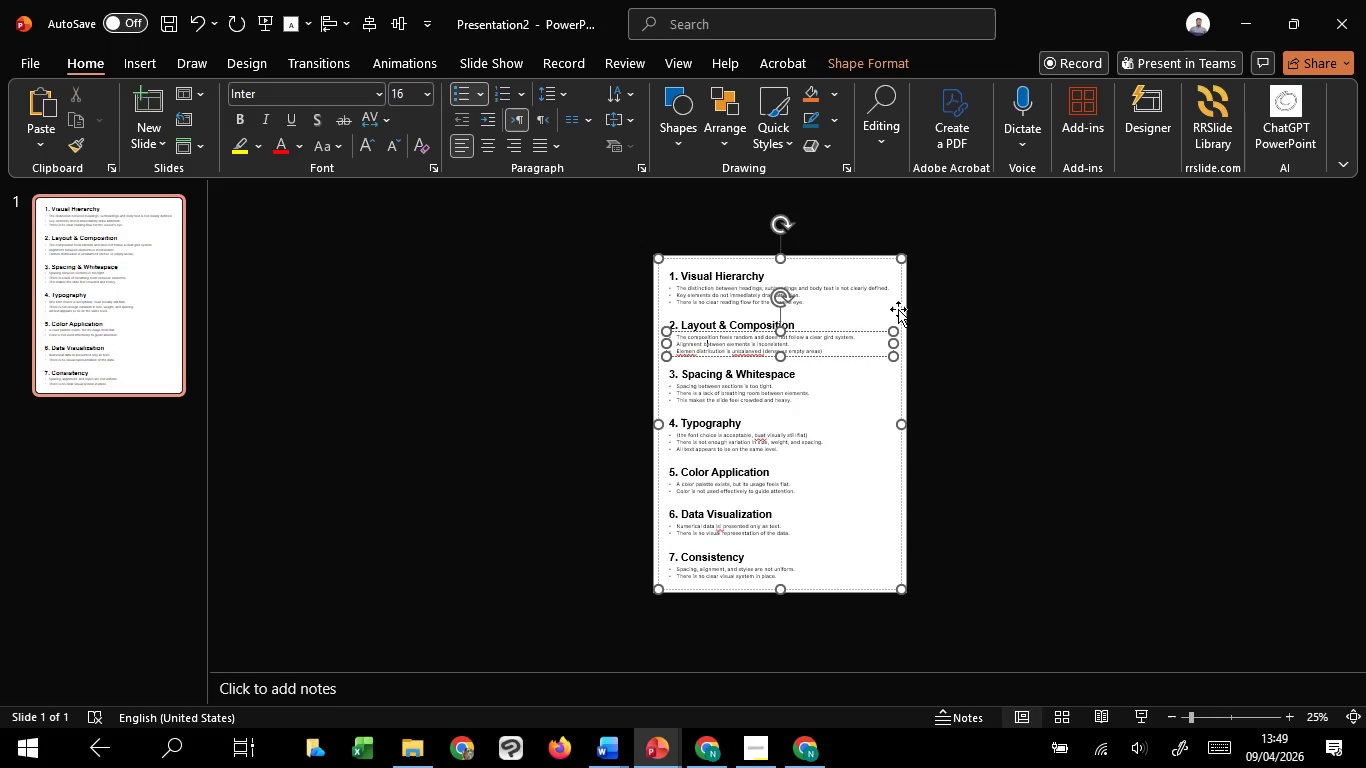 
left_click([907, 310])
 